 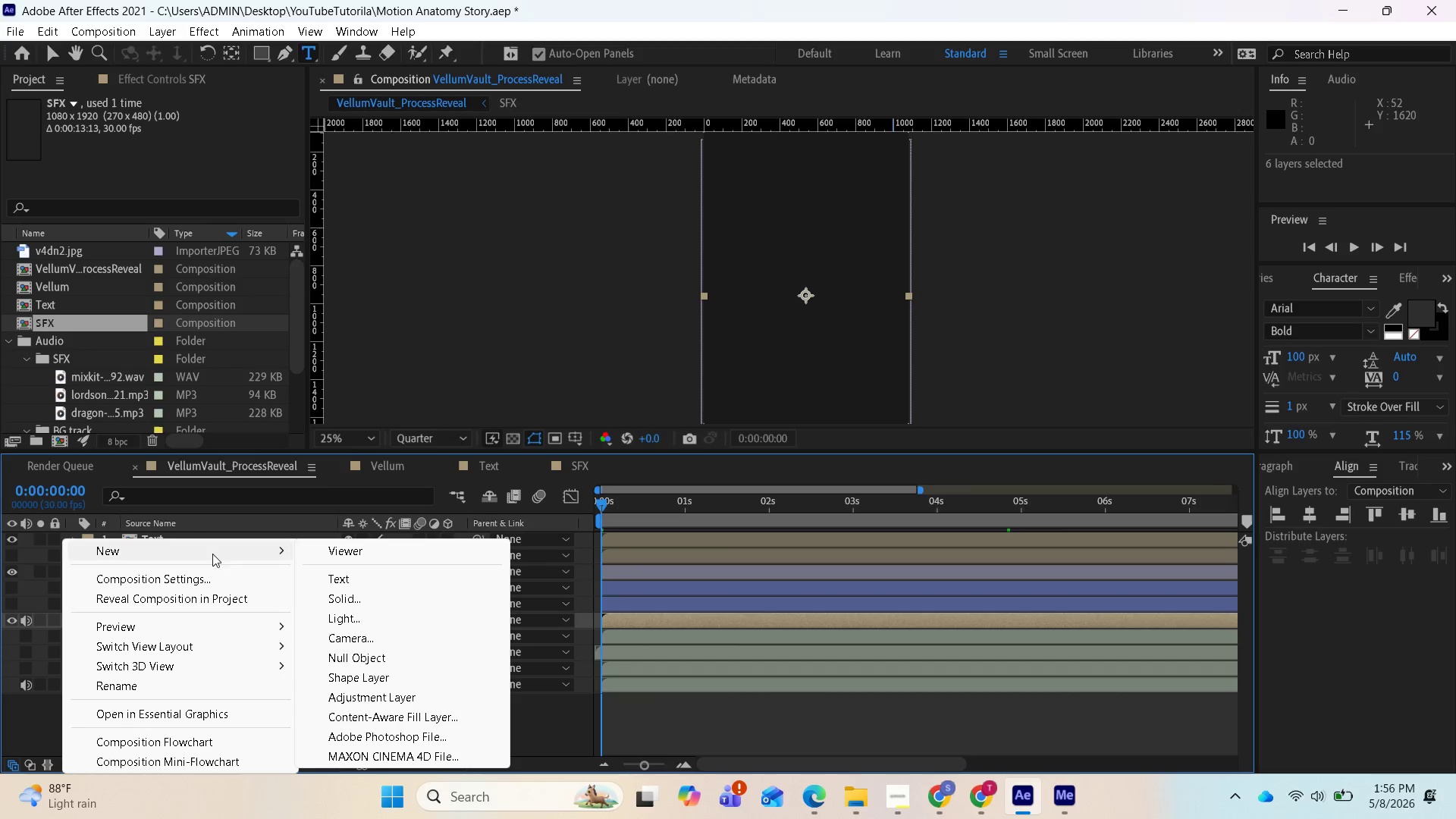 
right_click([61, 539])
 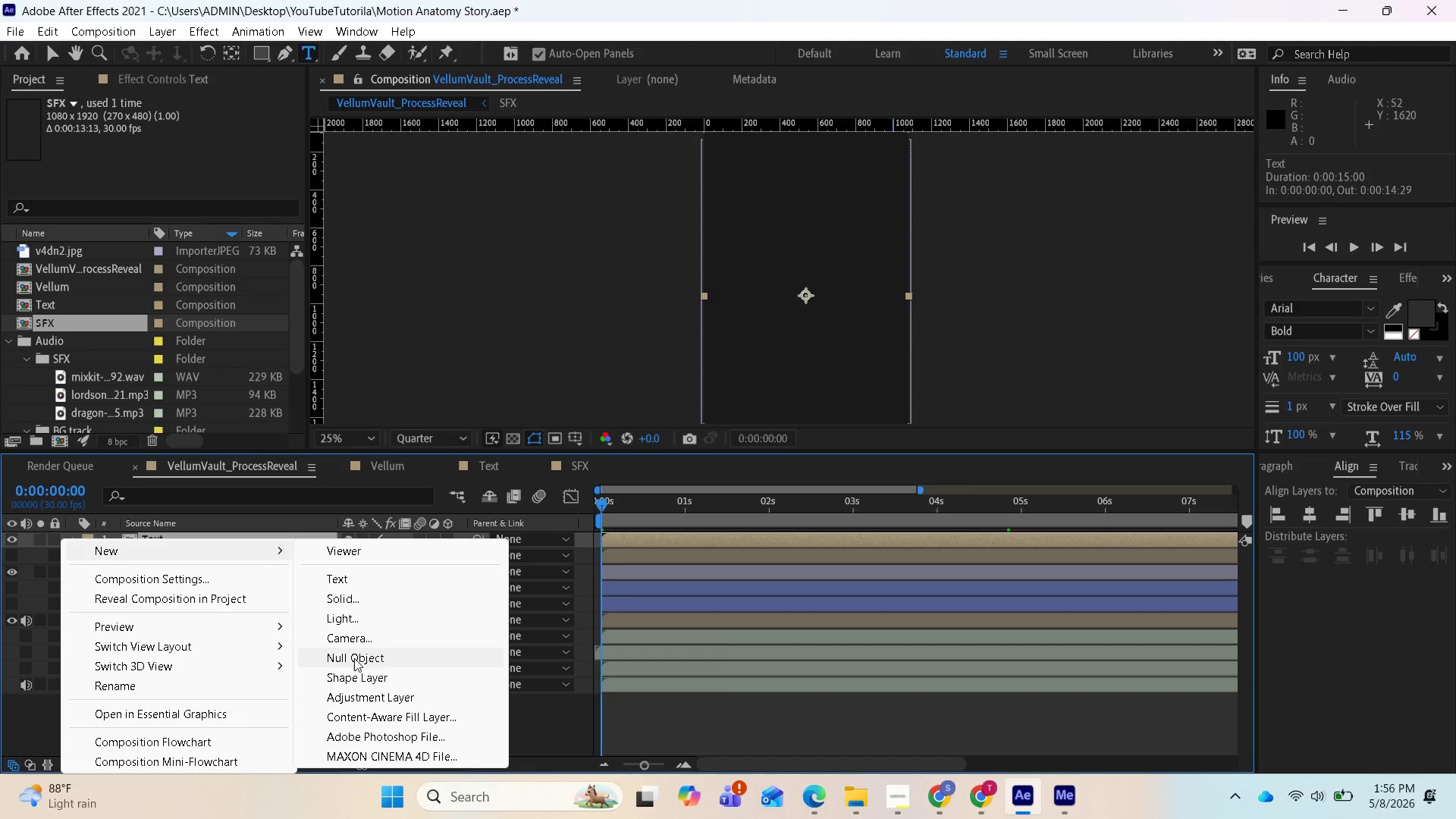 
left_click([348, 695])
 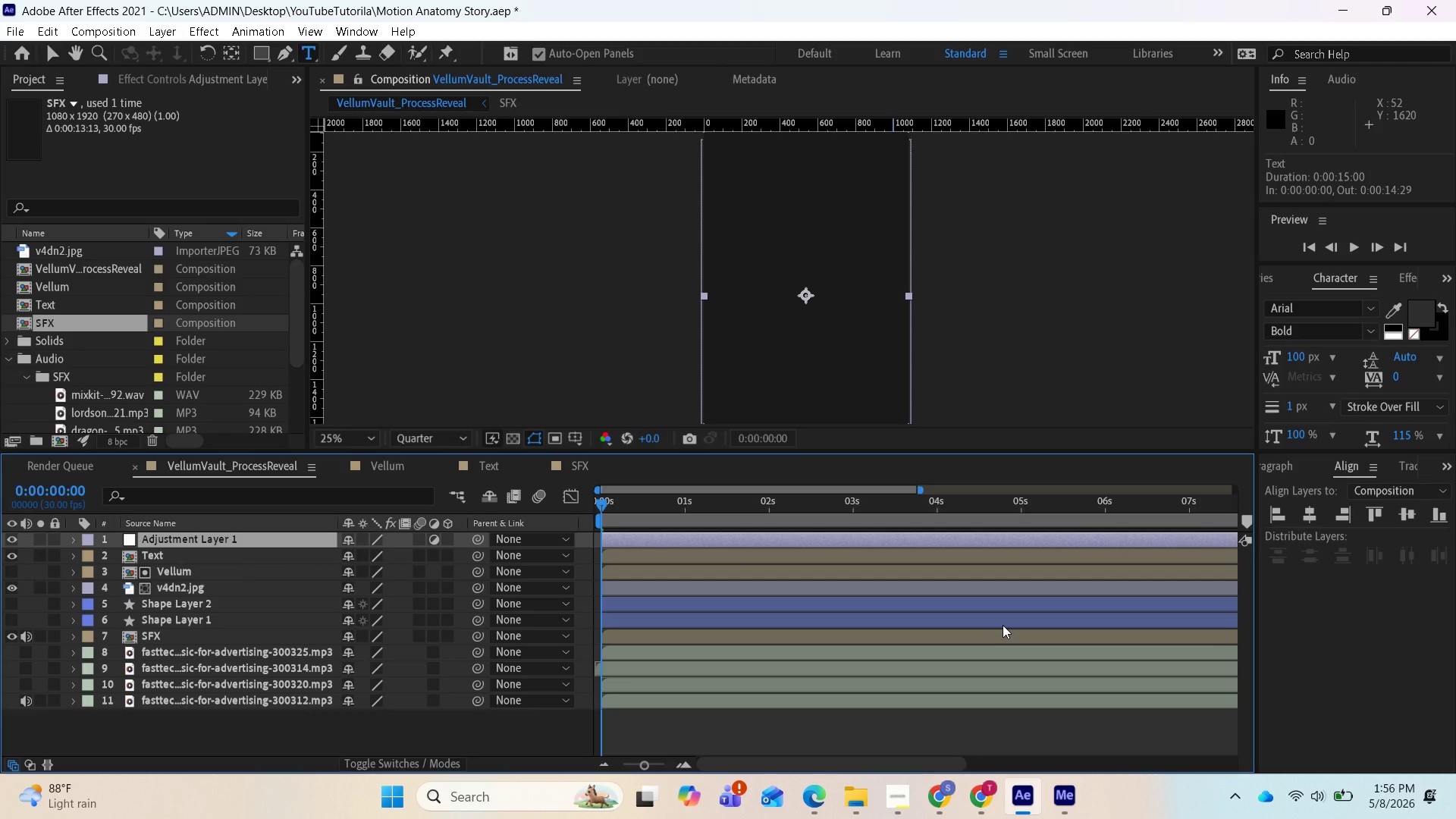 
scroll: coordinate [1003, 626], scroll_direction: up, amount: 1.0
 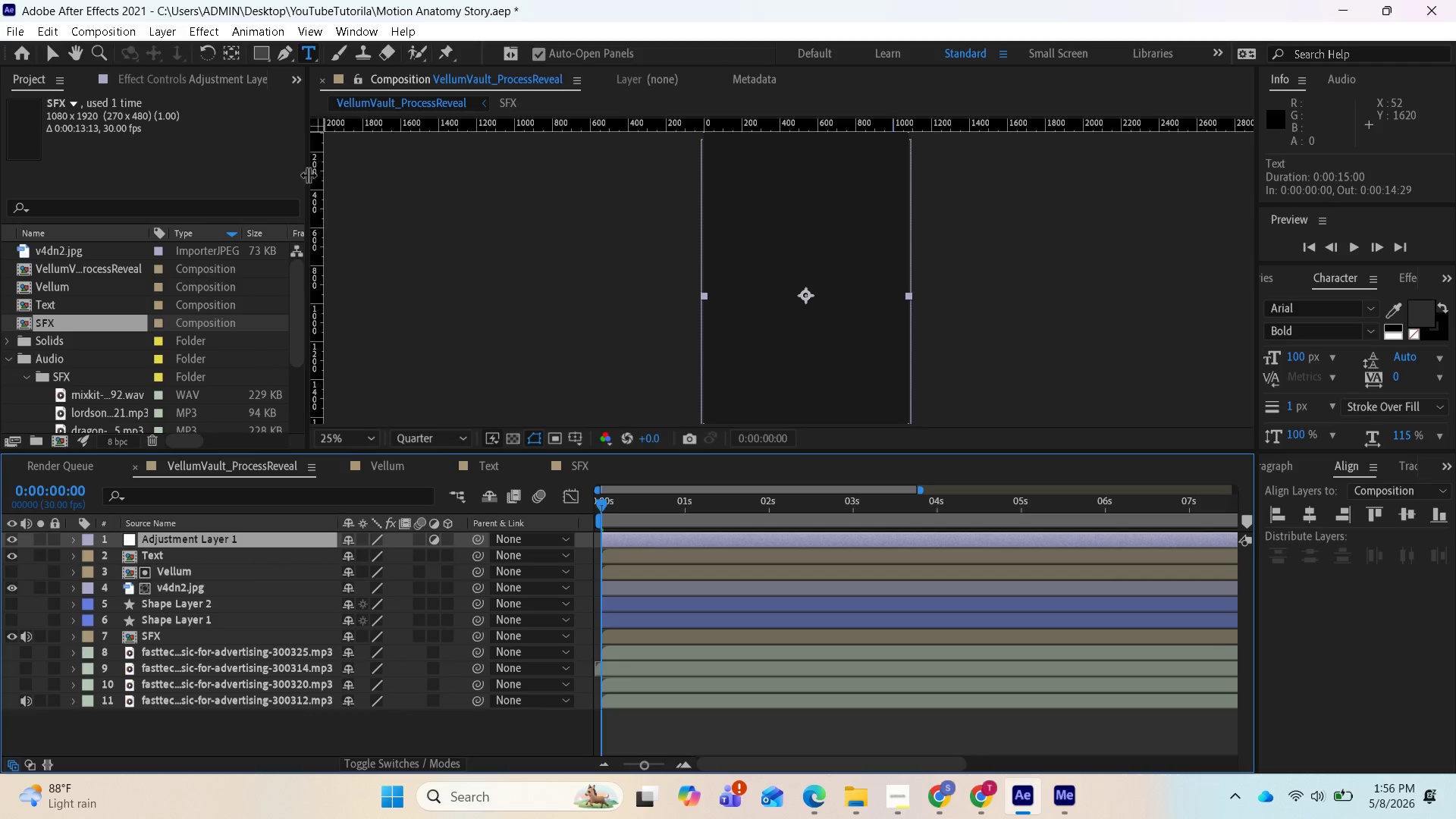 
left_click([210, 33])
 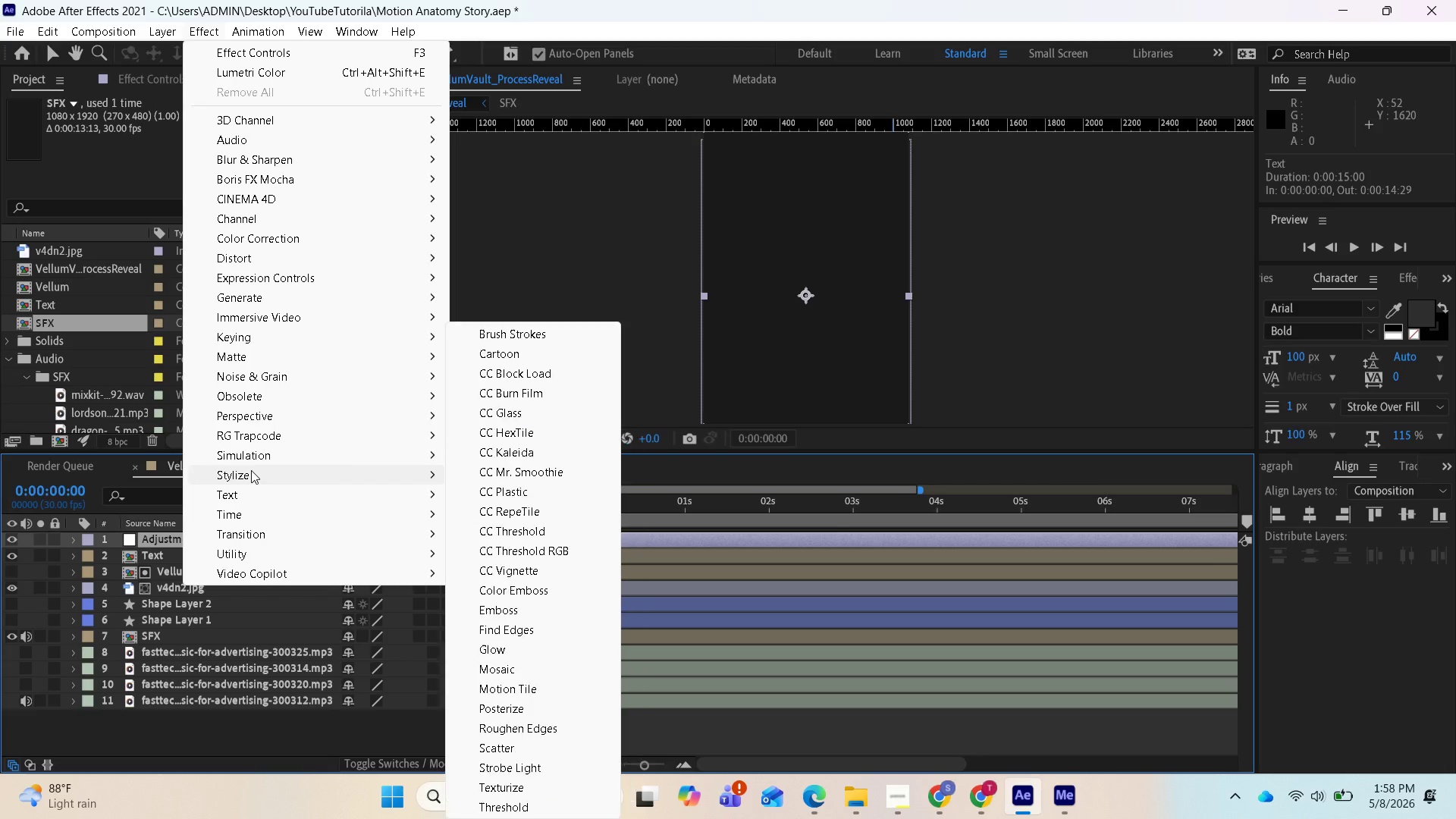 
wait(102.23)
 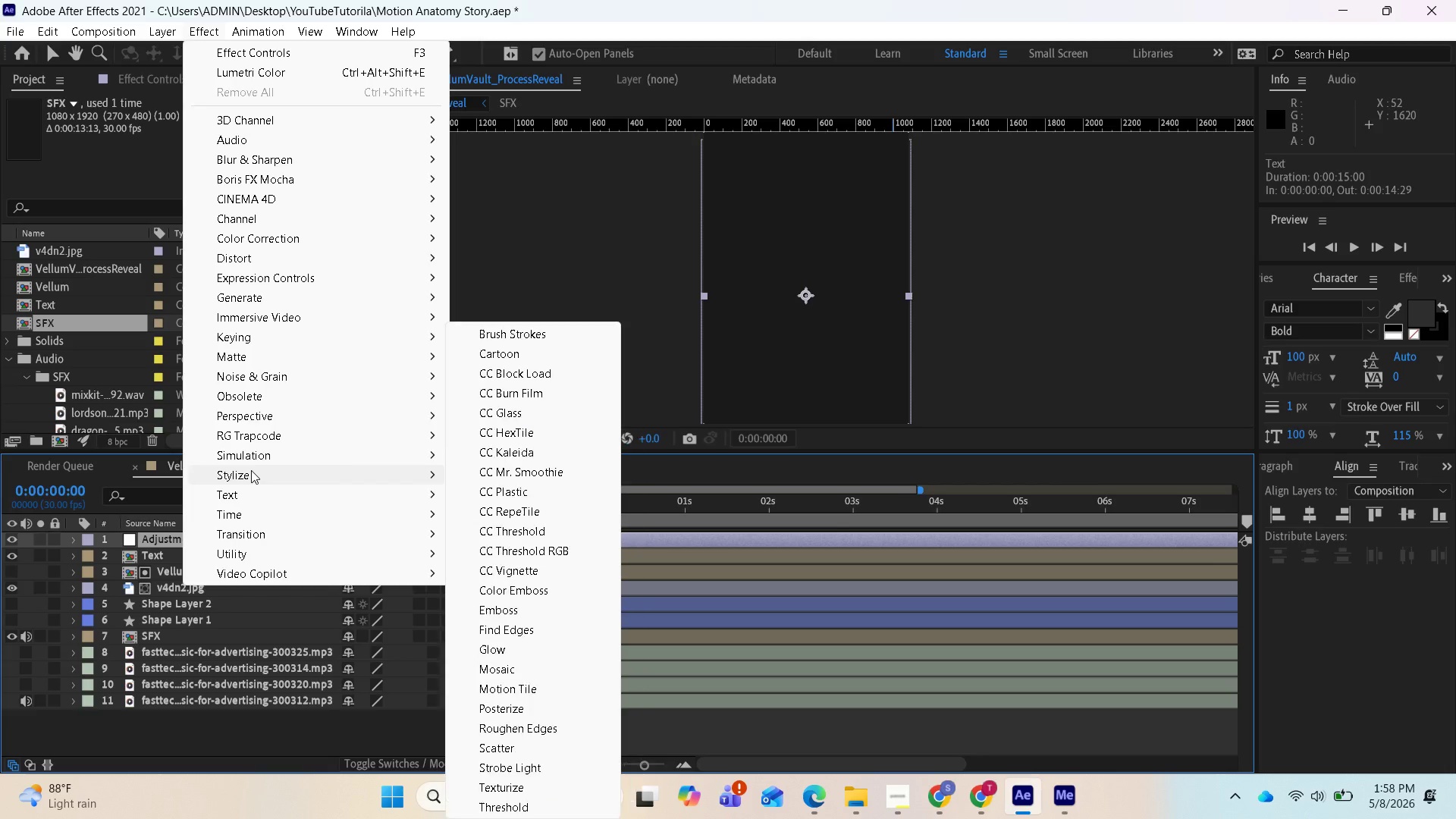 
left_click([509, 653])
 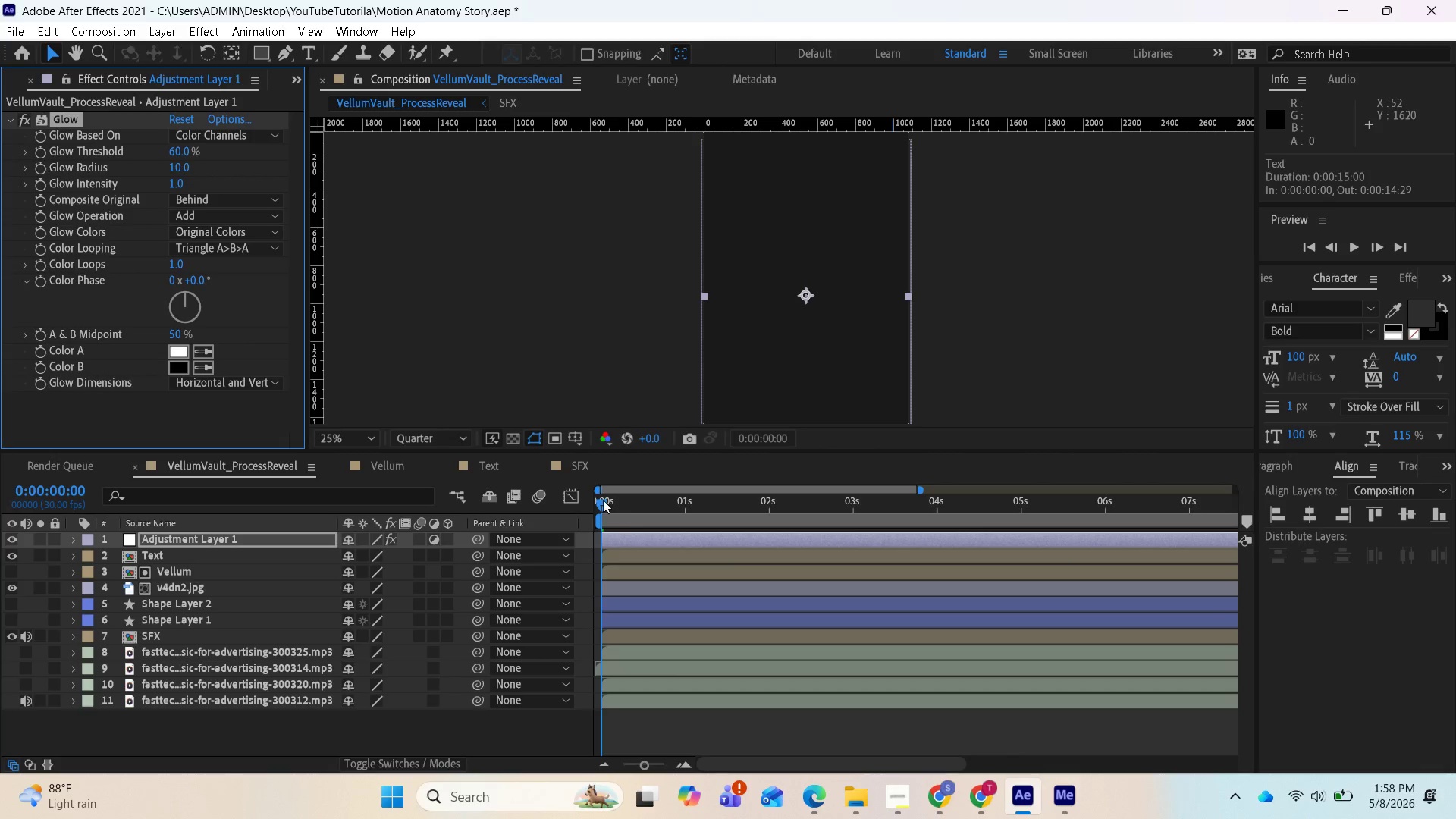 
left_click_drag(start_coordinate=[601, 502], to_coordinate=[587, 520])
 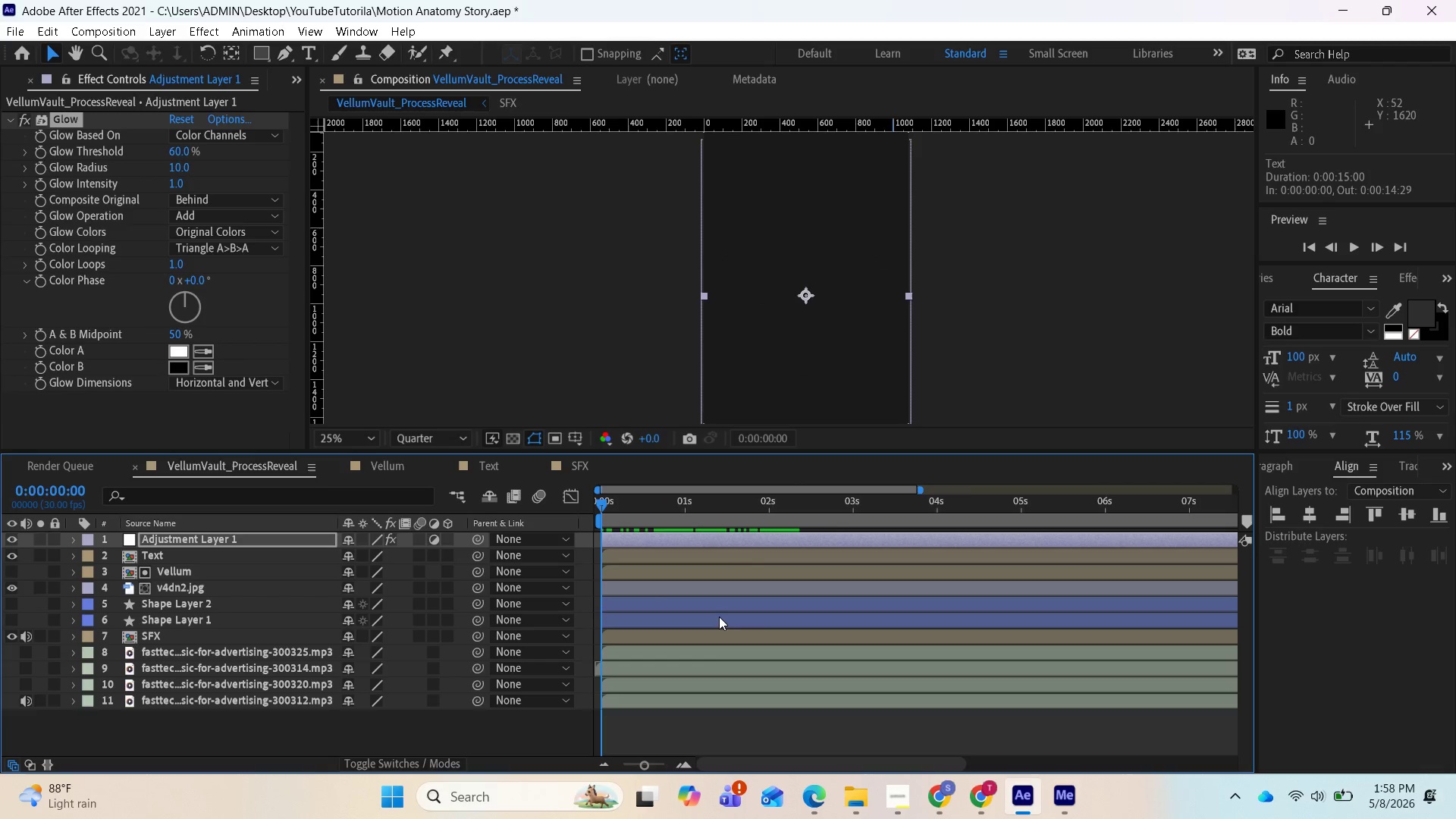 
key(Space)
 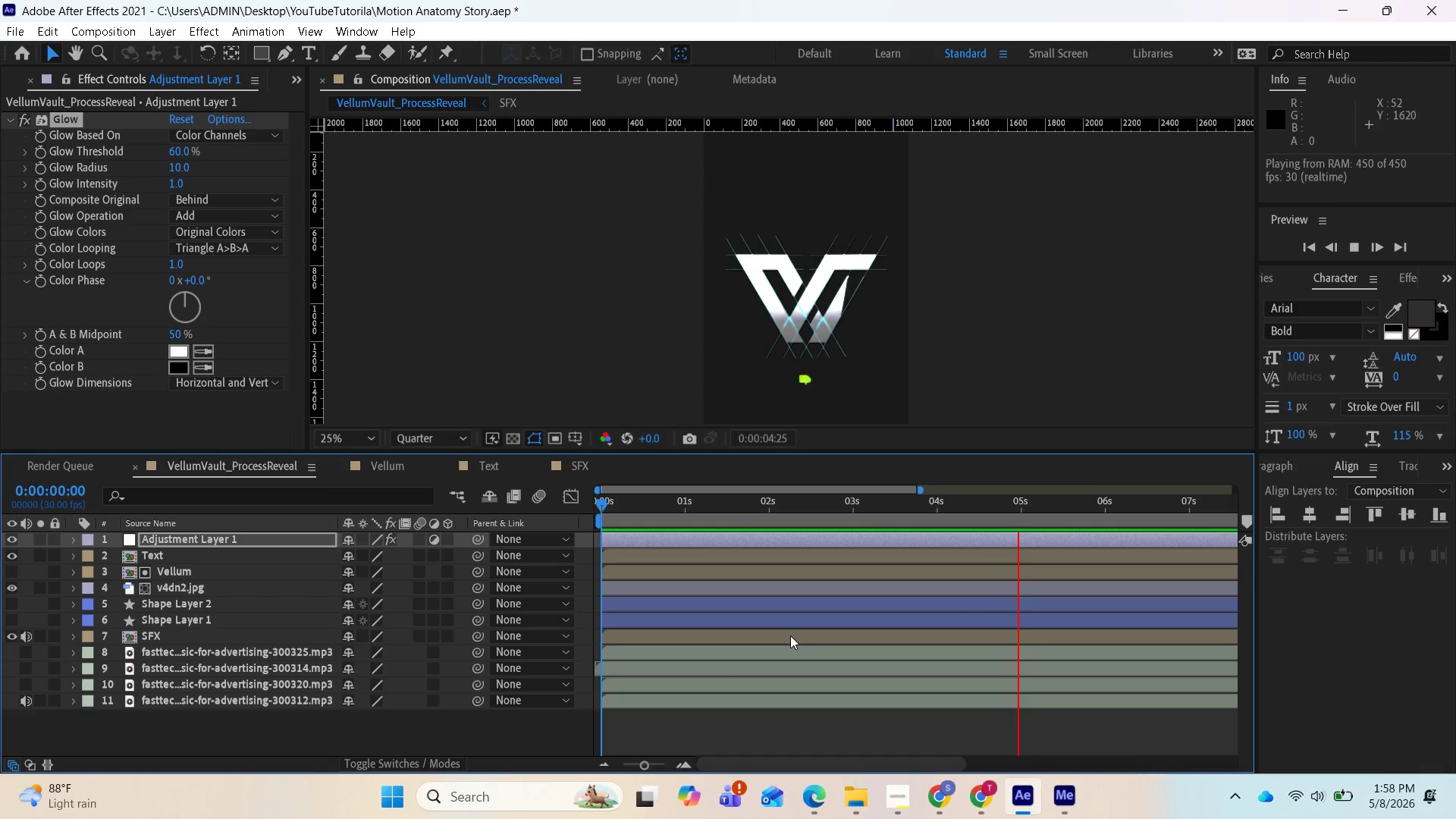 
wait(7.27)
 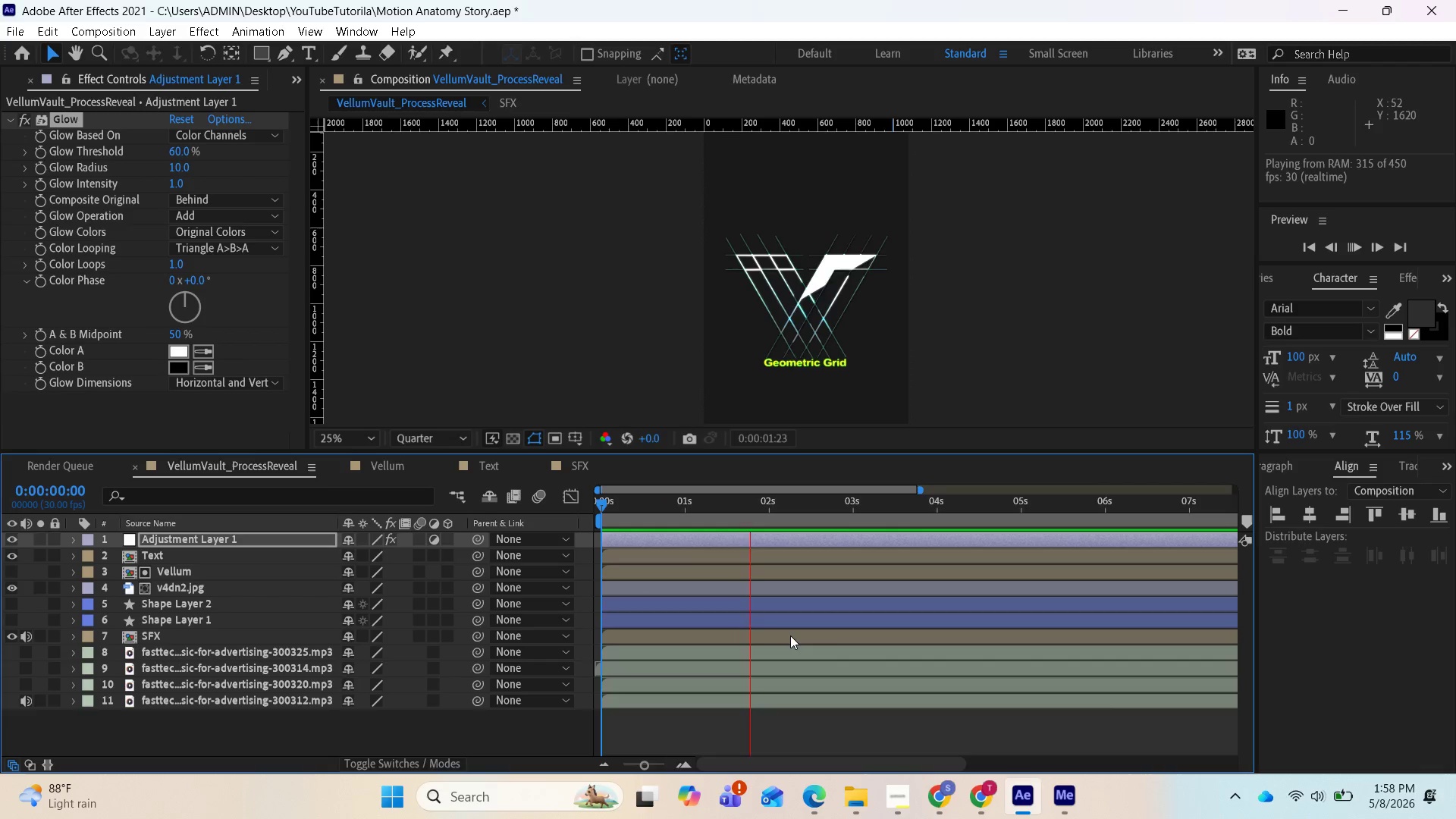 
key(Space)
 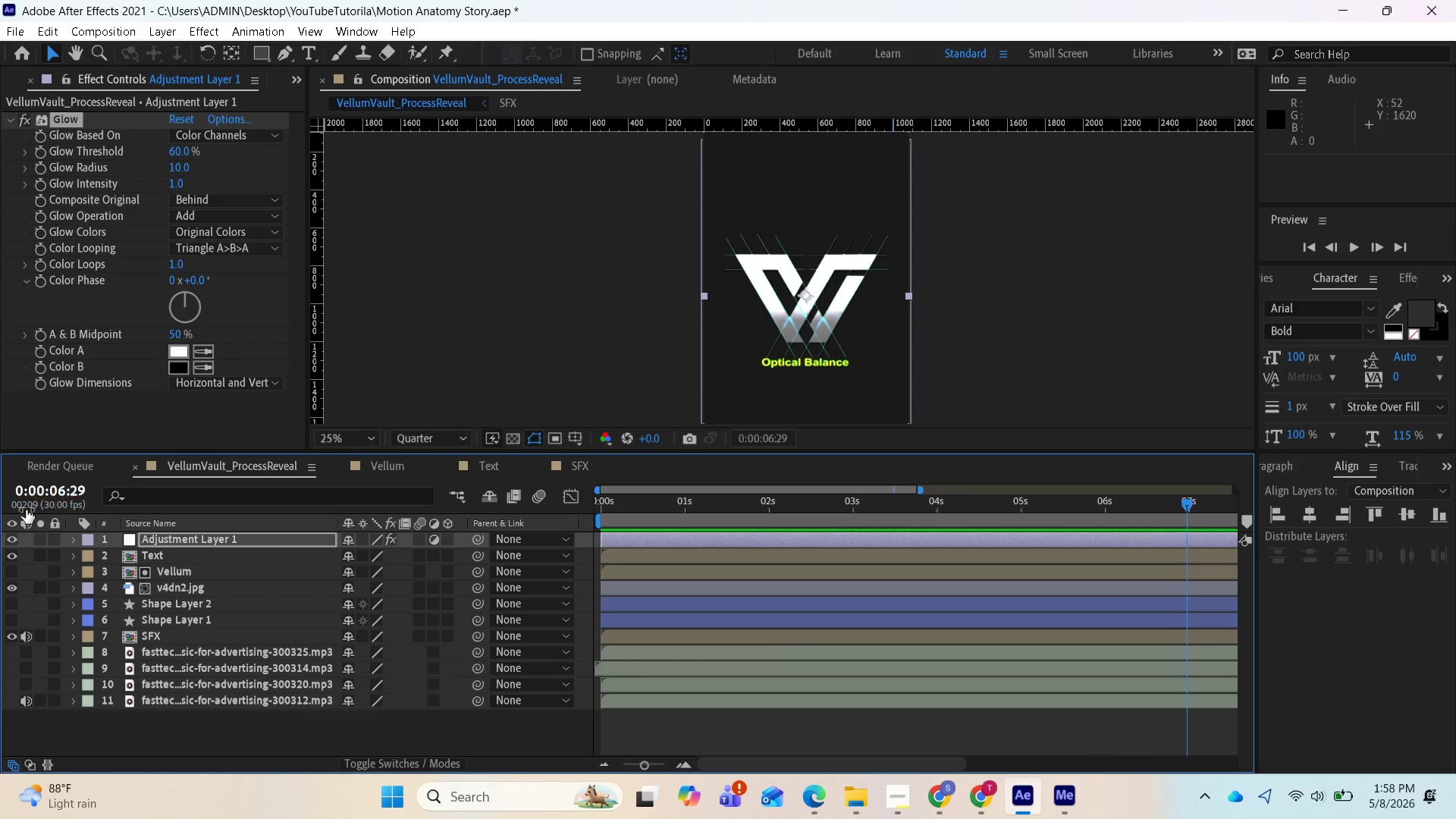 
wait(7.67)
 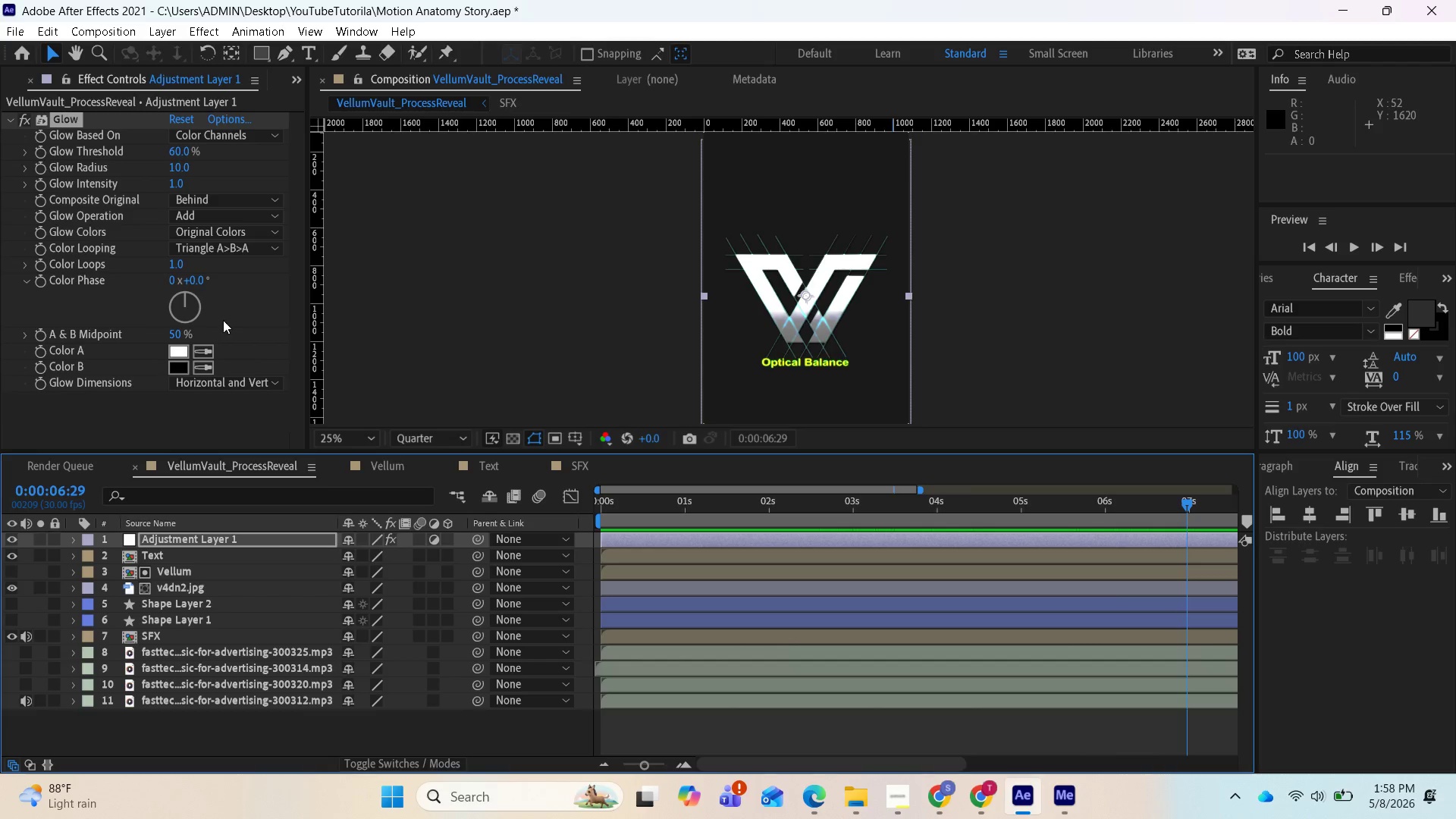 
left_click_drag(start_coordinate=[552, 158], to_coordinate=[72, 818])
 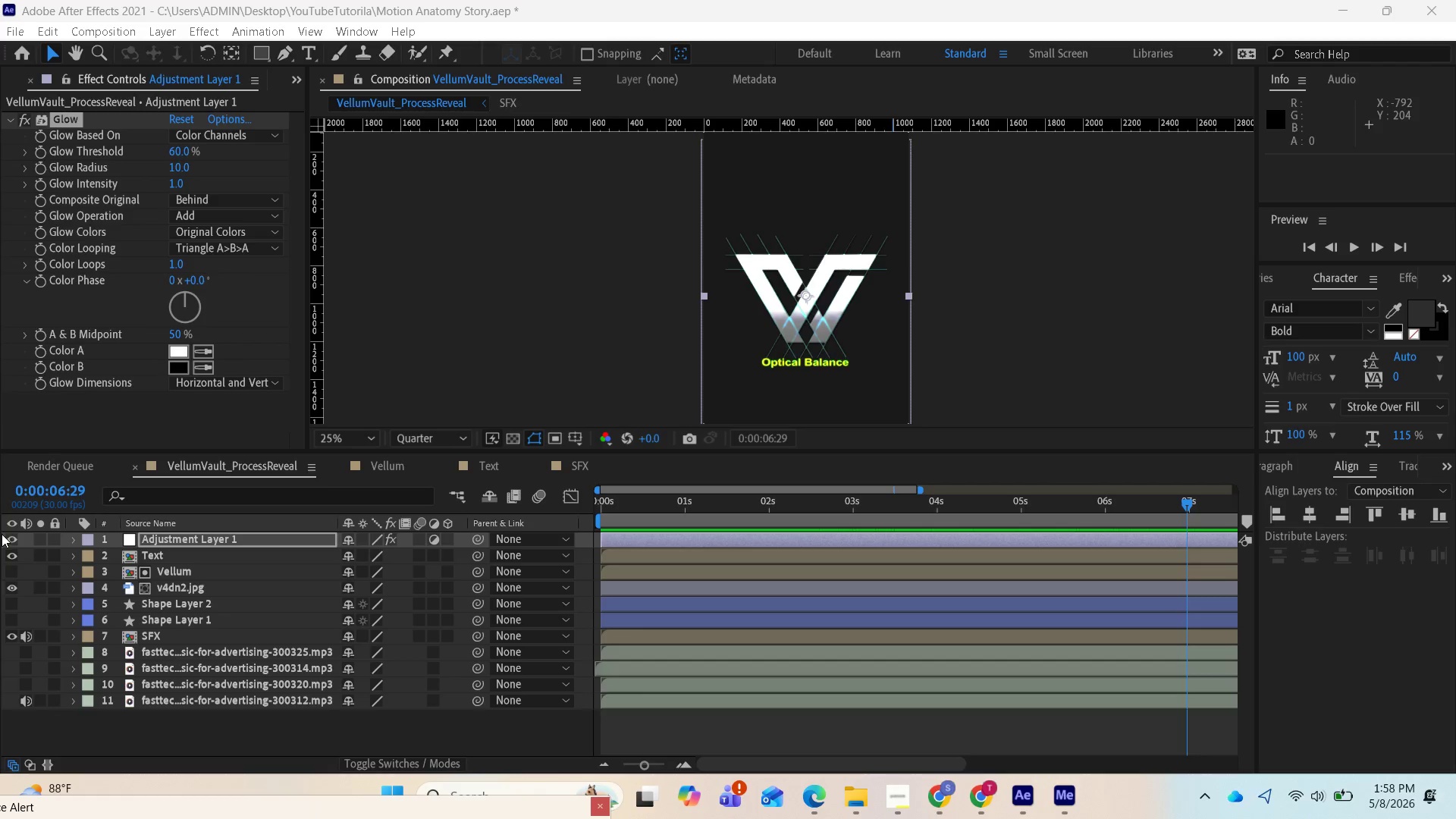 
left_click([8, 538])
 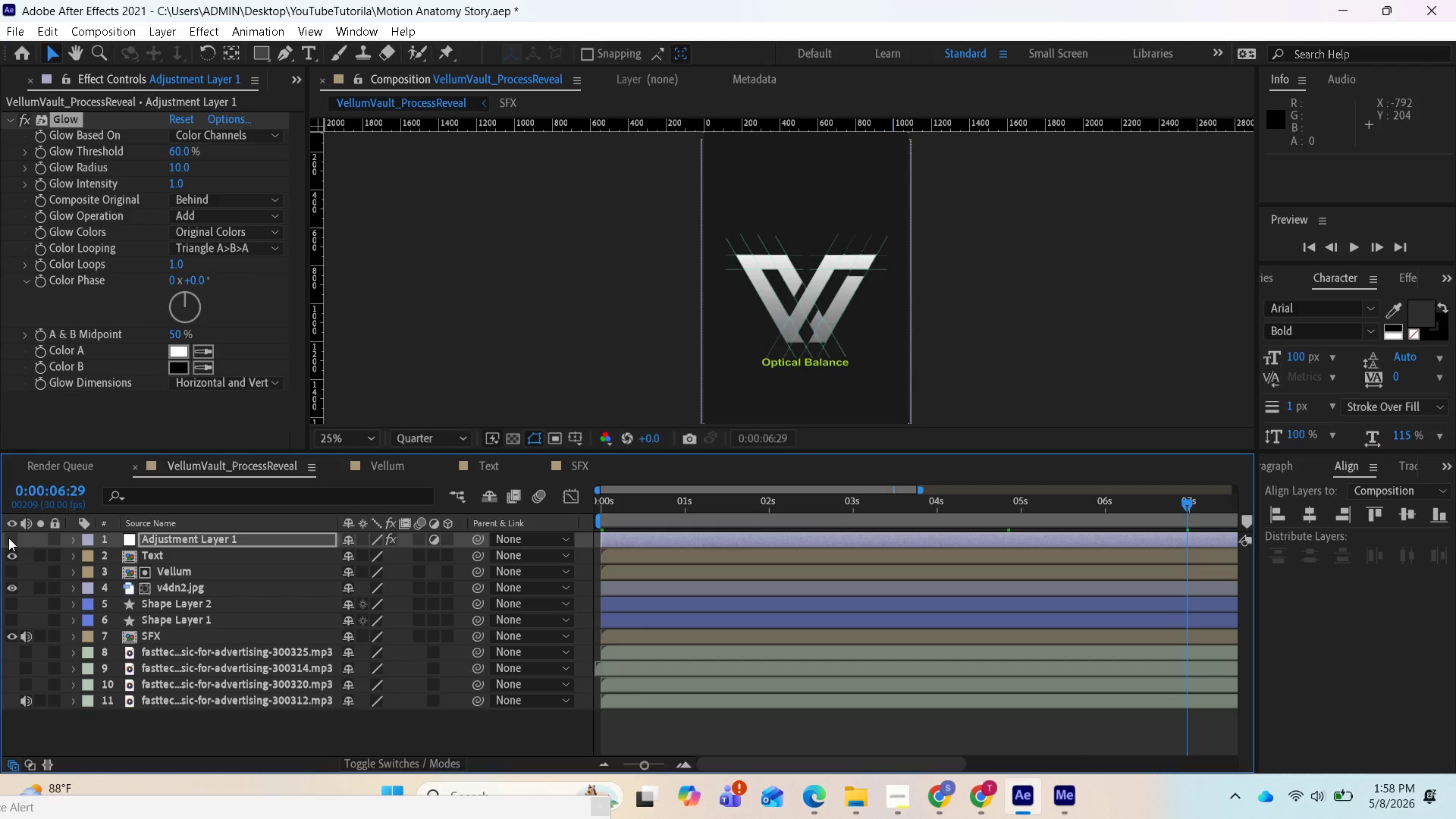 
left_click([8, 538])
 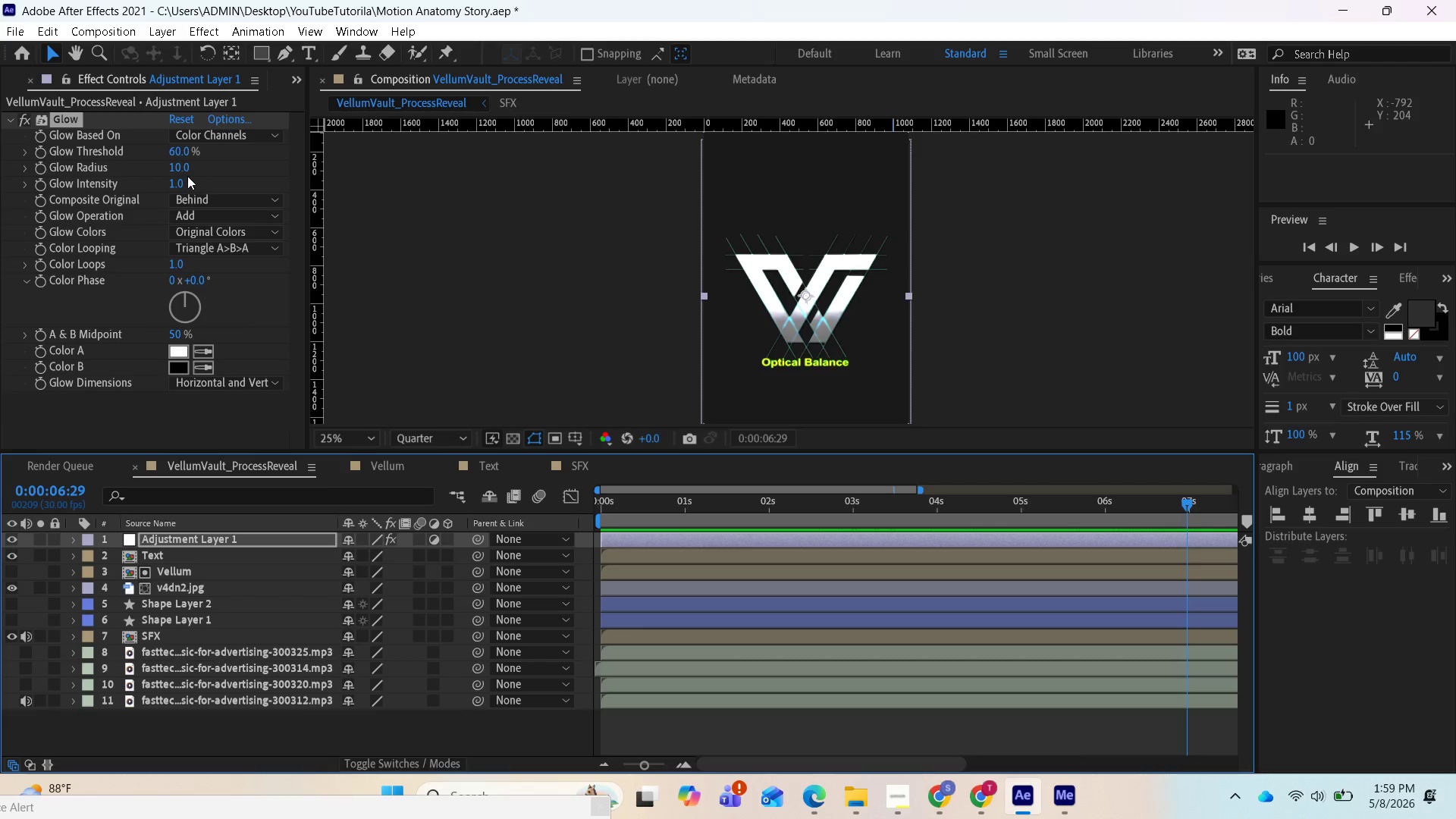 
wait(8.62)
 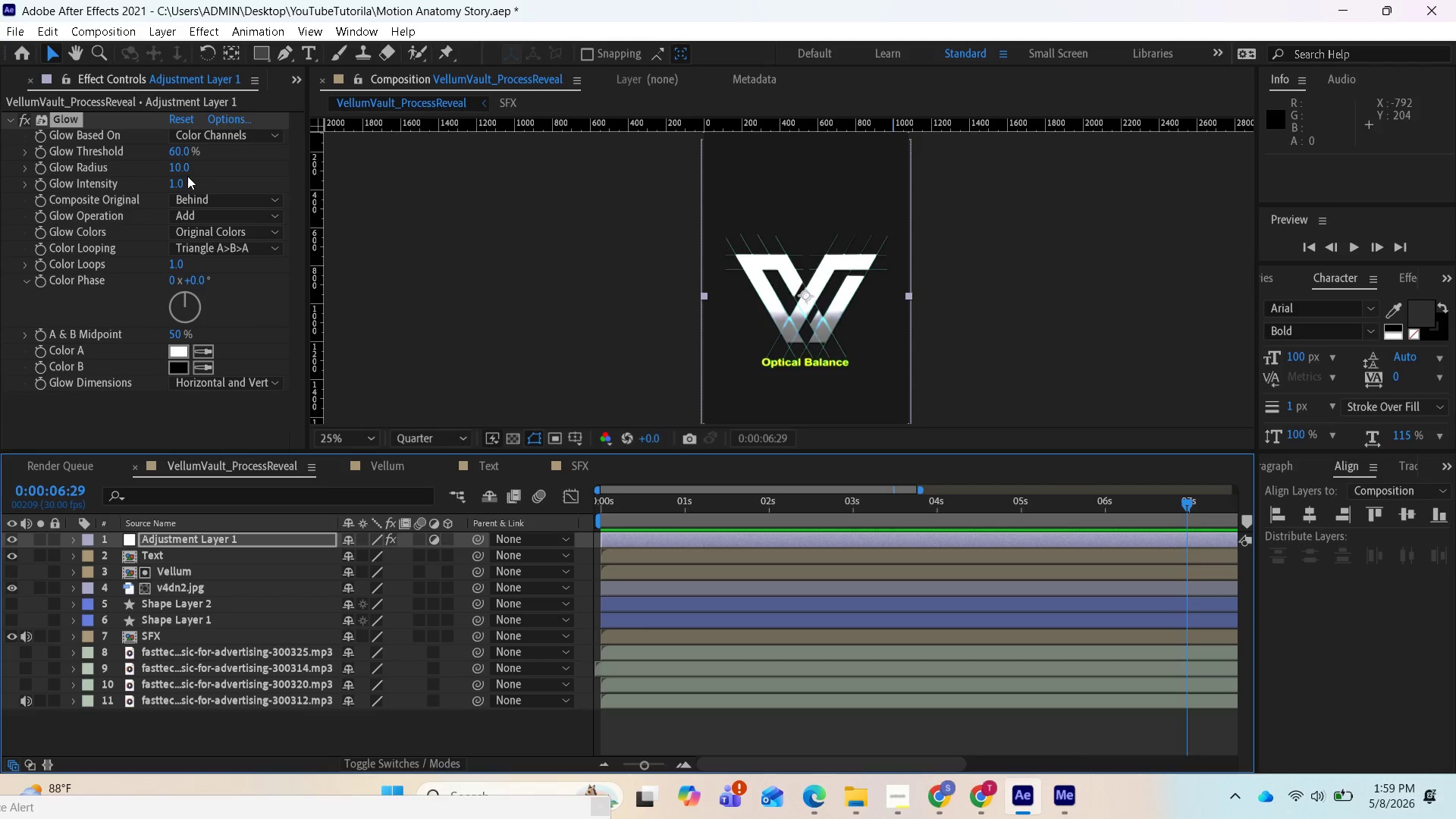 
left_click_drag(start_coordinate=[177, 152], to_coordinate=[165, 164])
 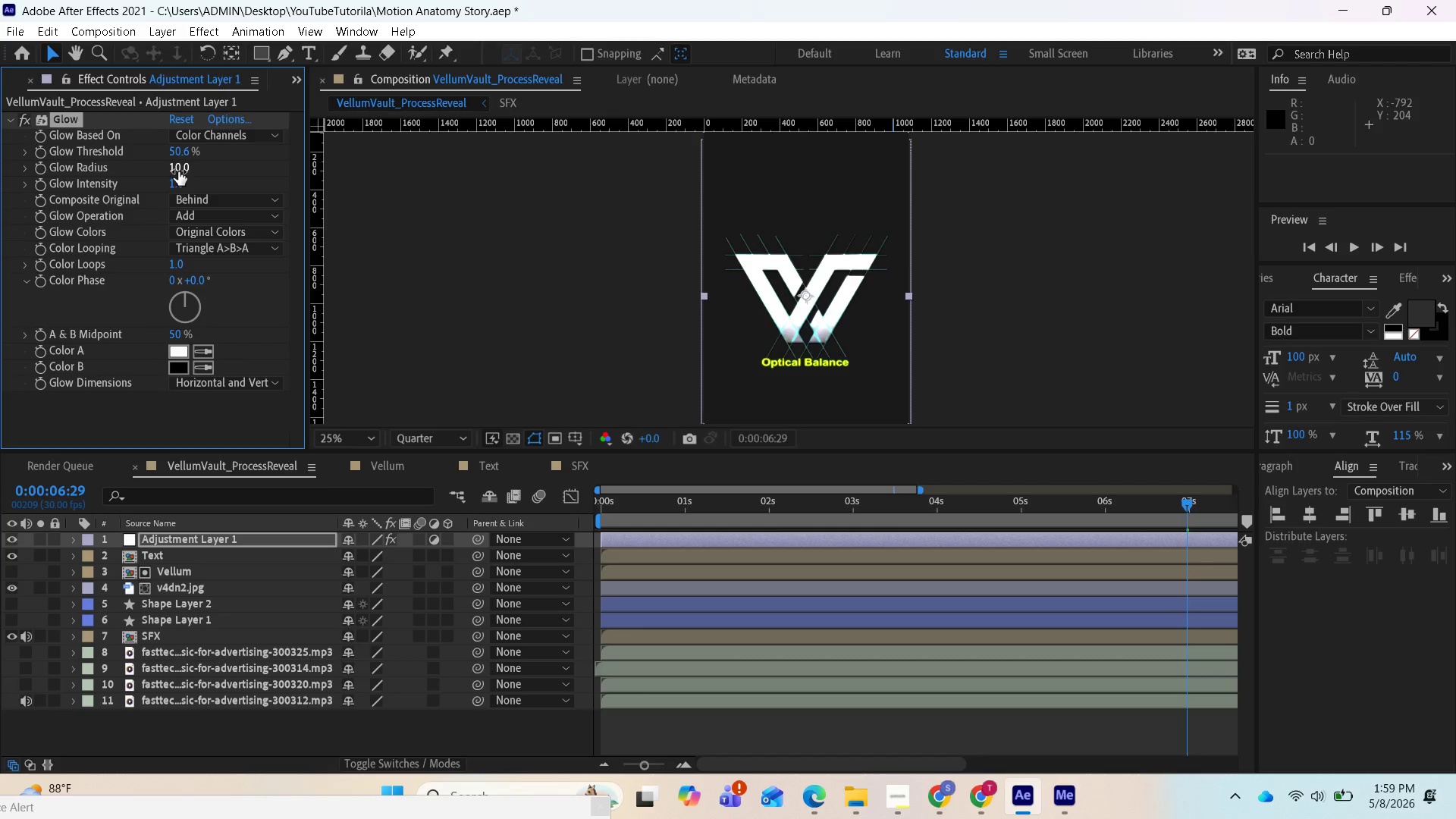 
left_click_drag(start_coordinate=[178, 171], to_coordinate=[277, 178])
 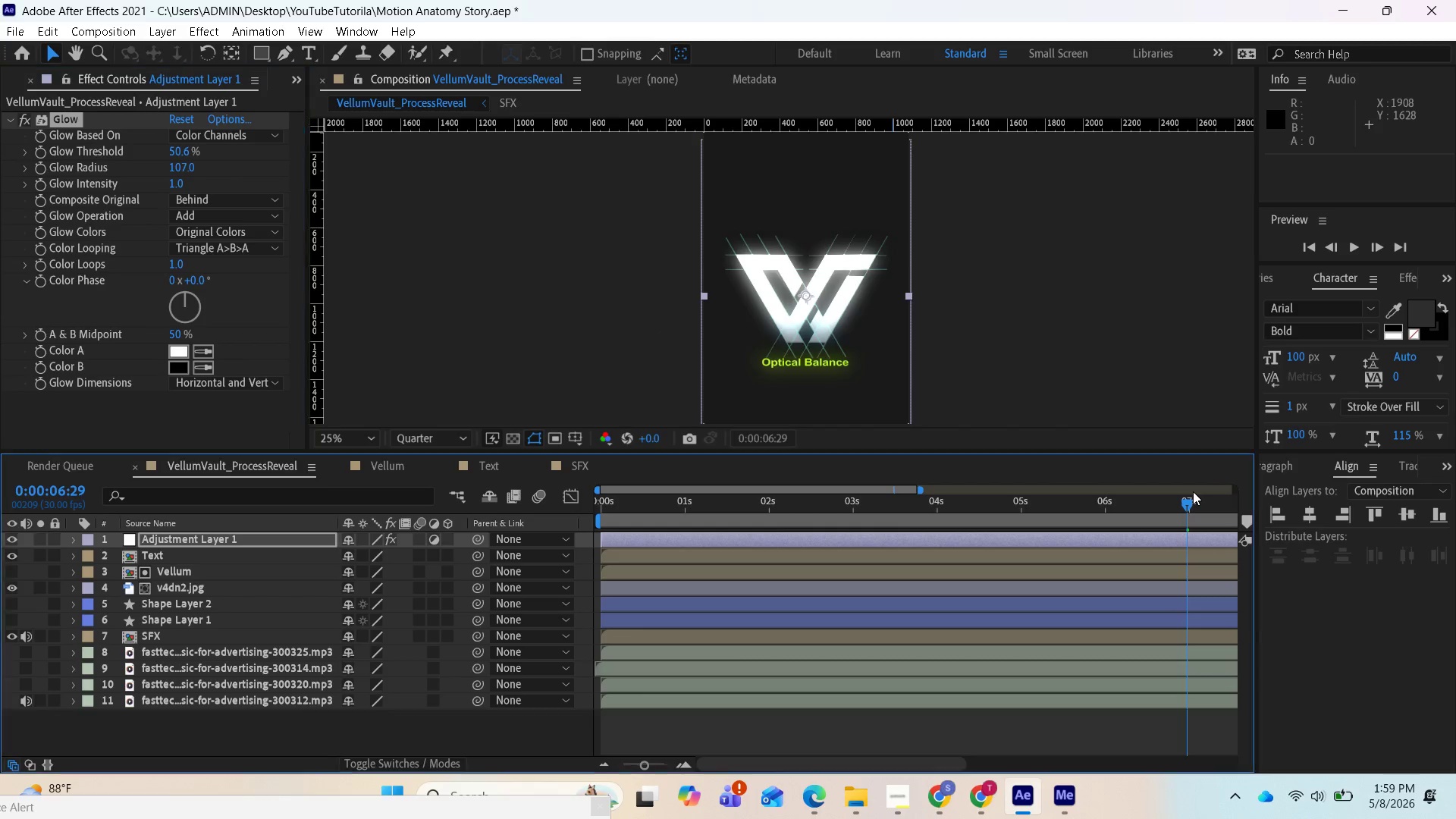 
left_click([1193, 491])
 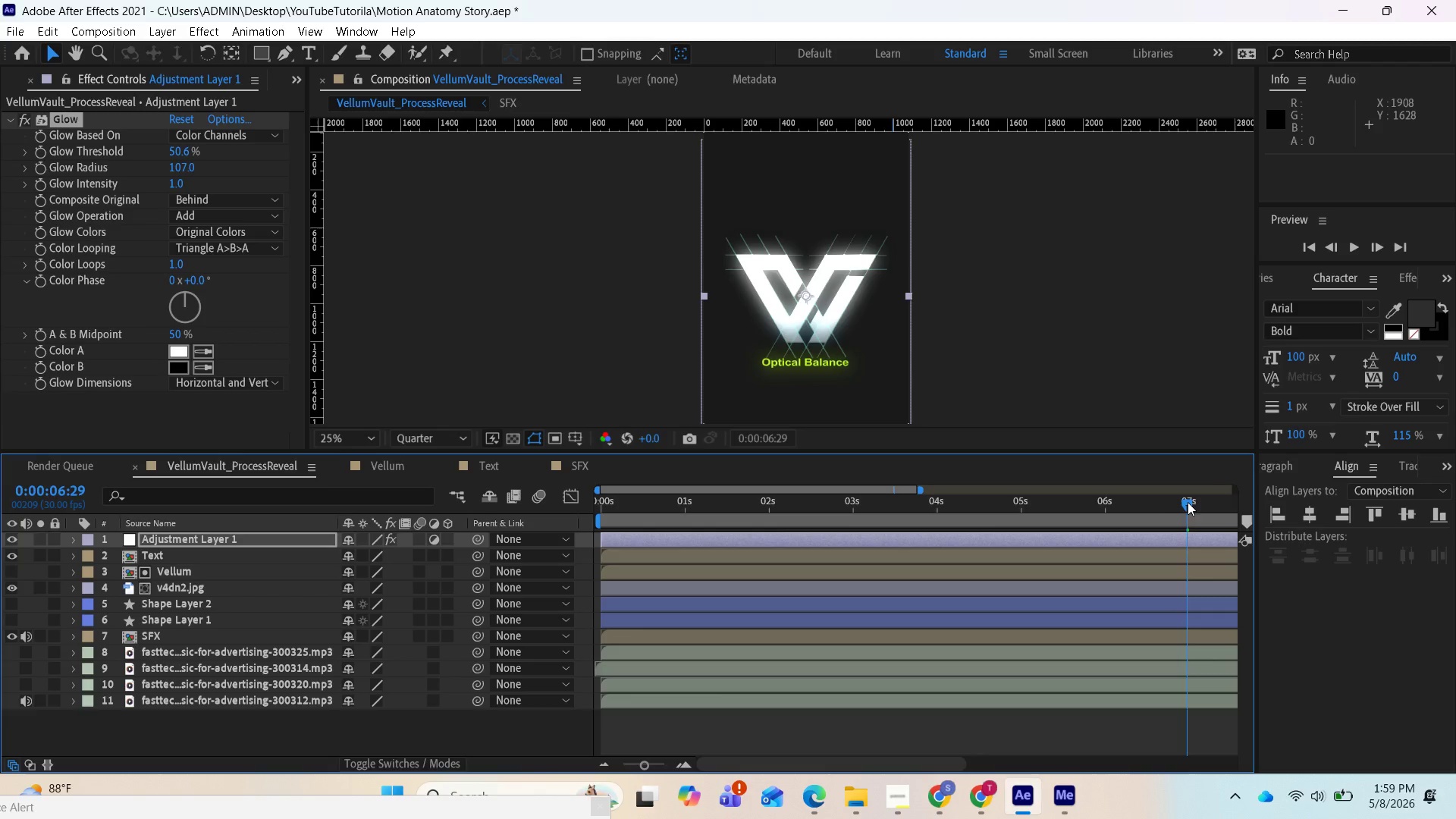 
left_click_drag(start_coordinate=[1188, 502], to_coordinate=[577, 546])
 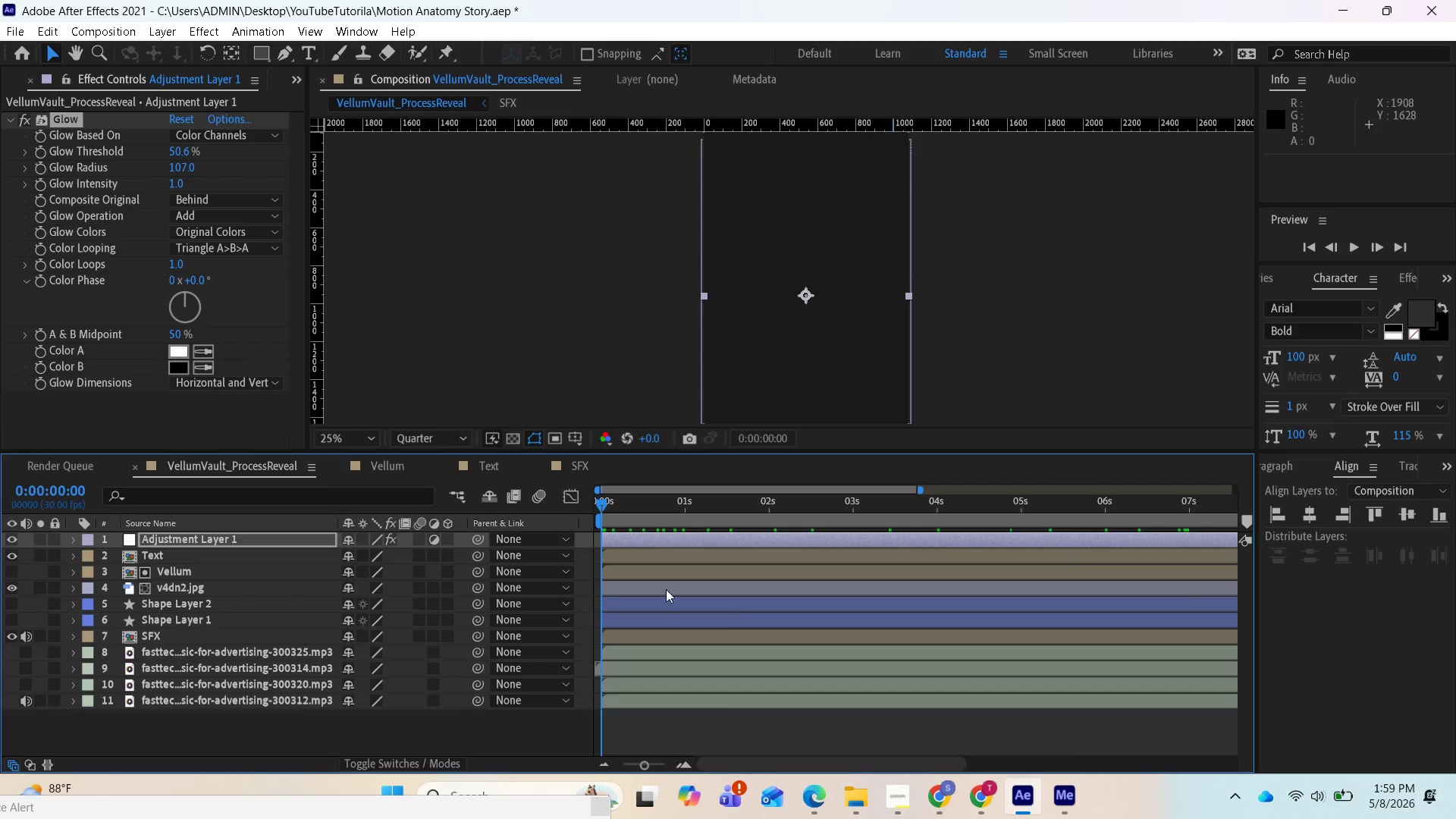 
key(Space)
 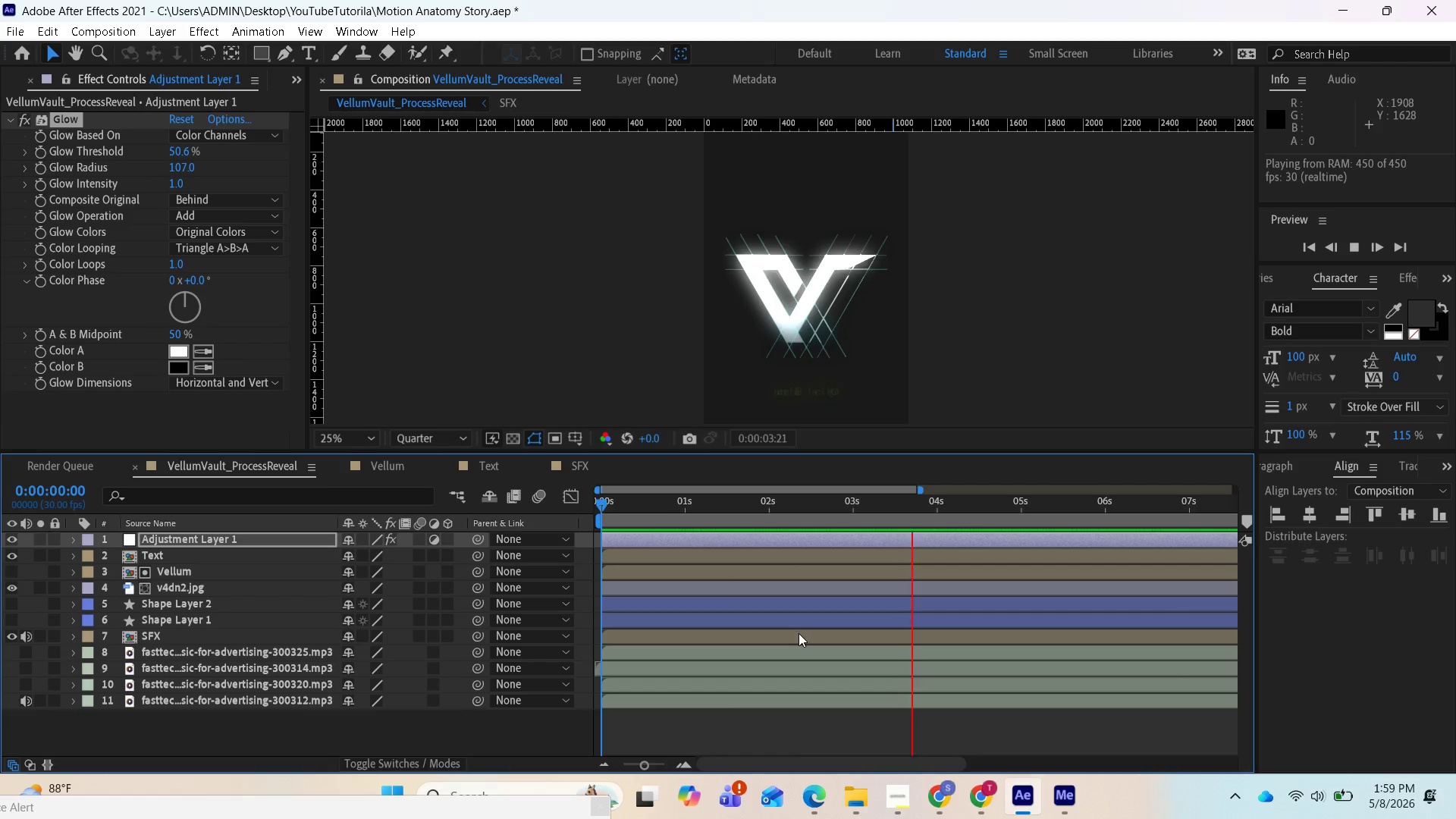 
wait(9.22)
 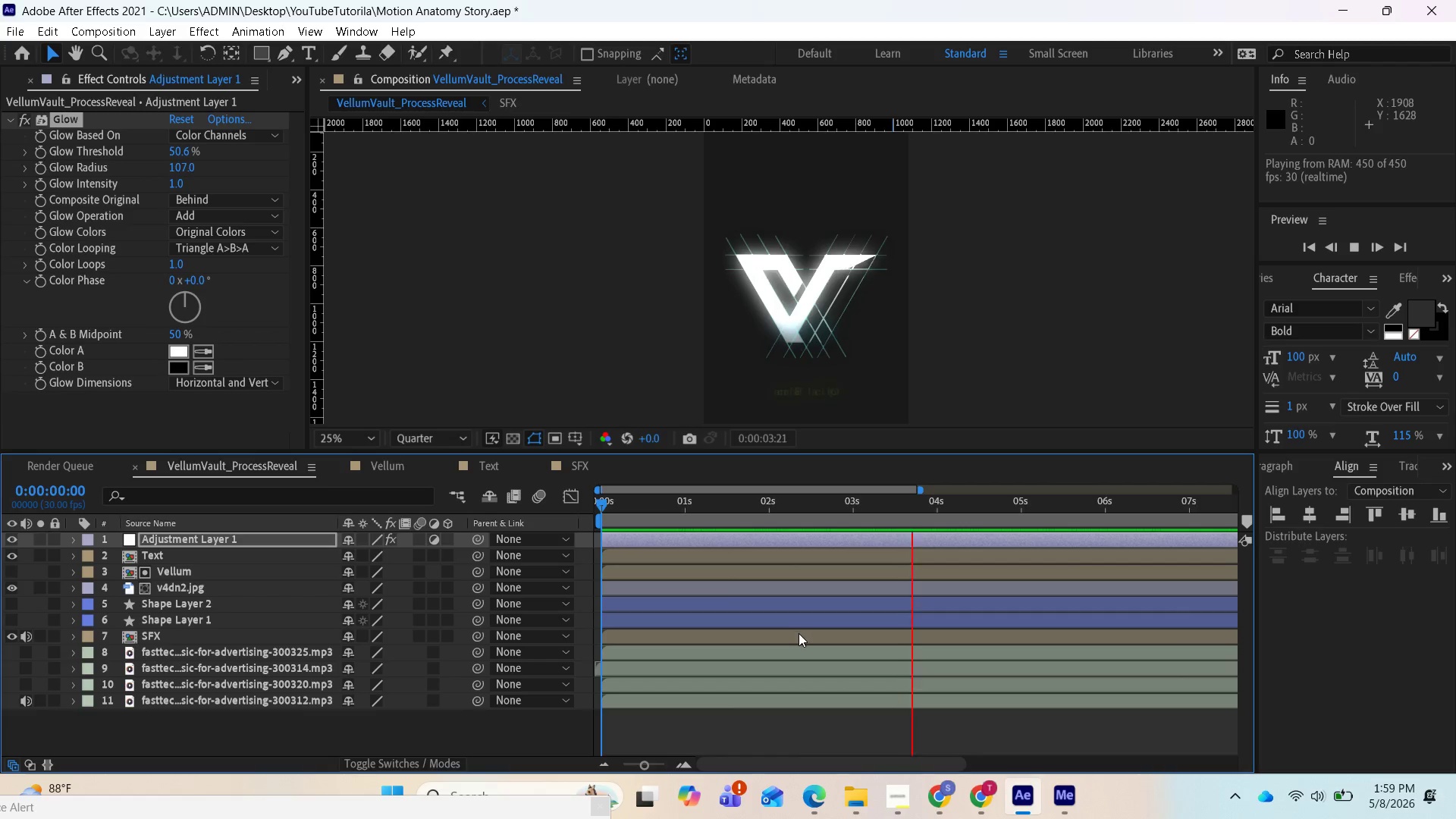 
key(Space)
 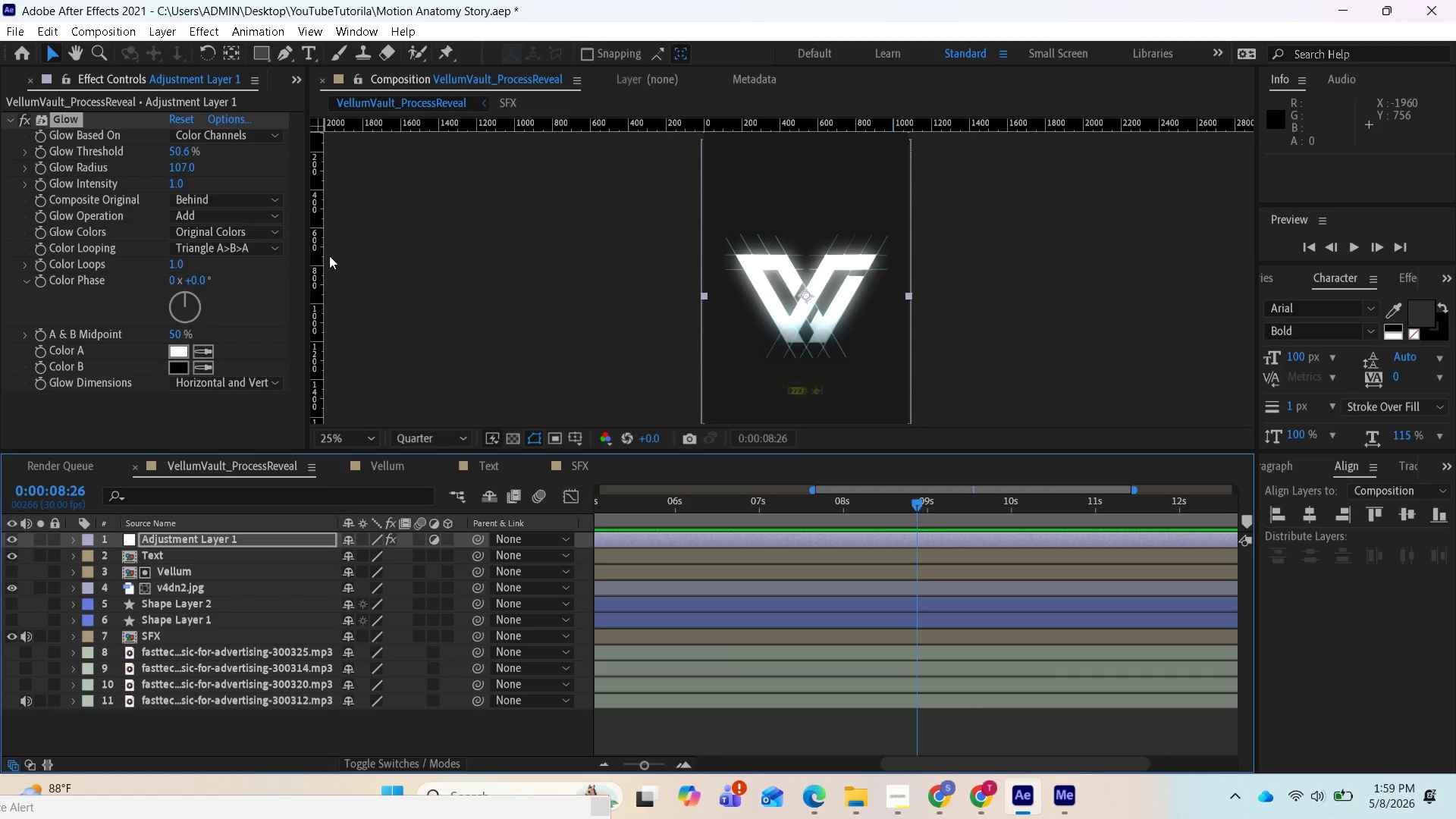 
left_click_drag(start_coordinate=[182, 153], to_coordinate=[190, 165])
 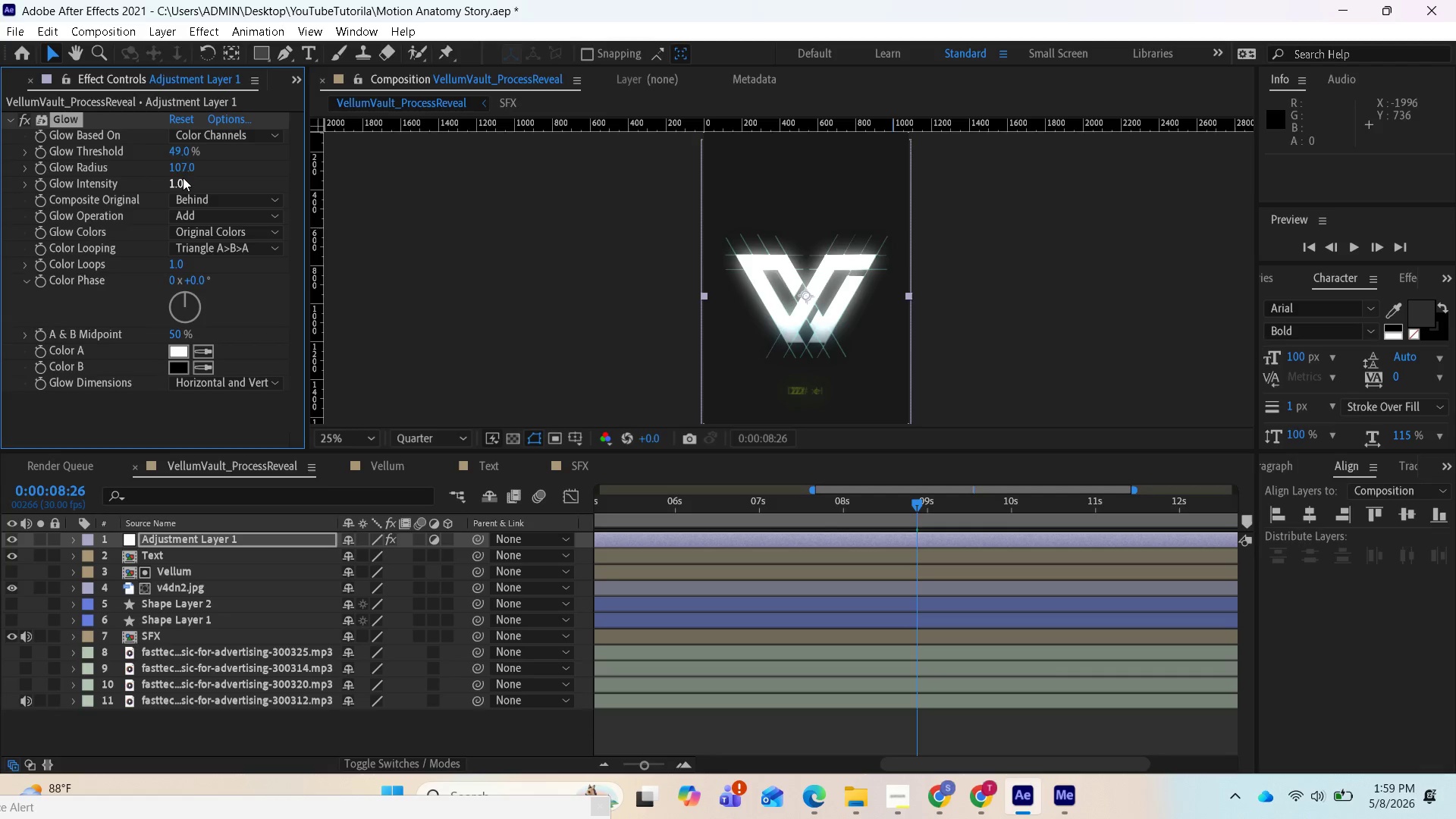 
left_click([178, 152])
 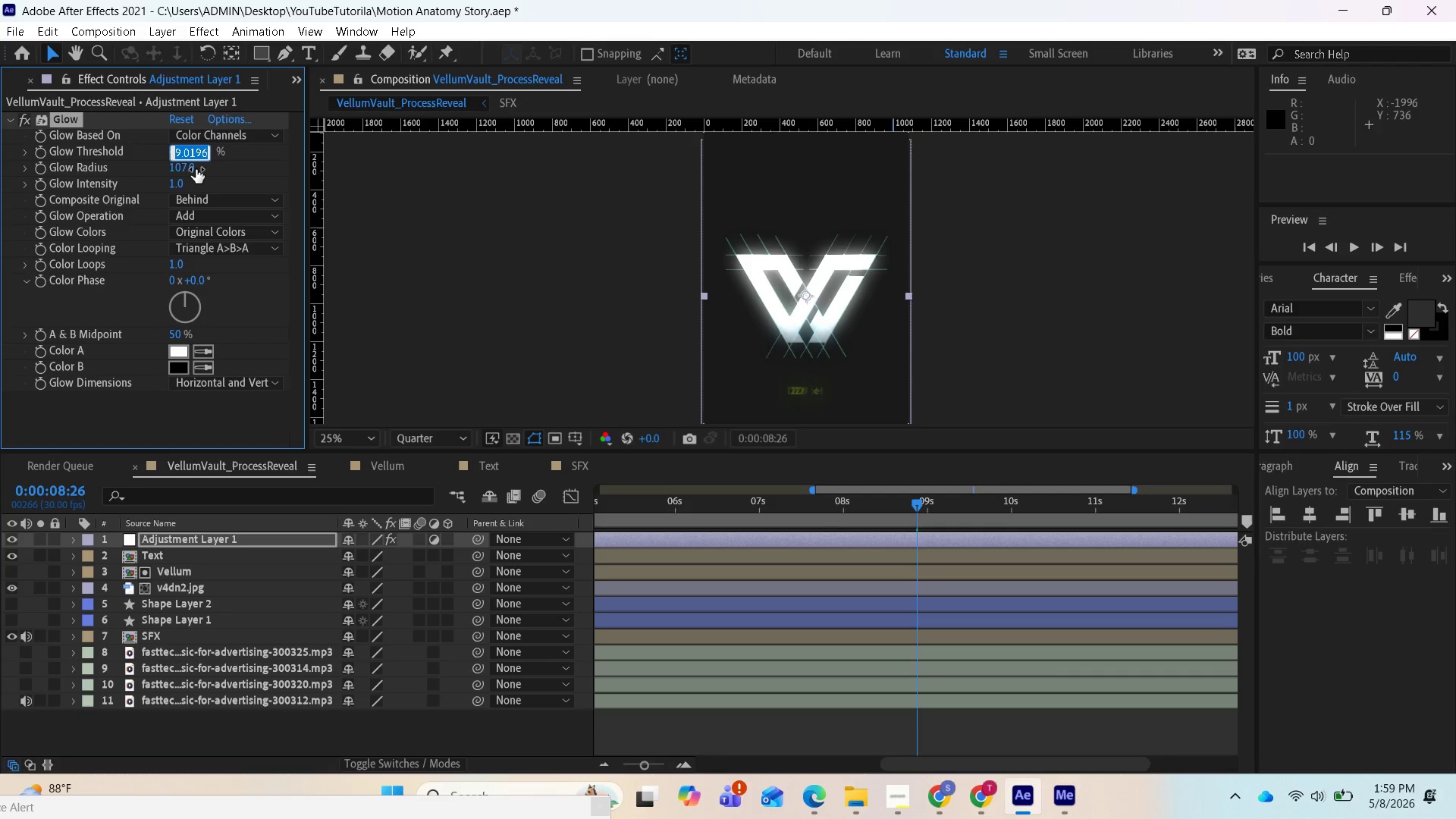 
type(50)
 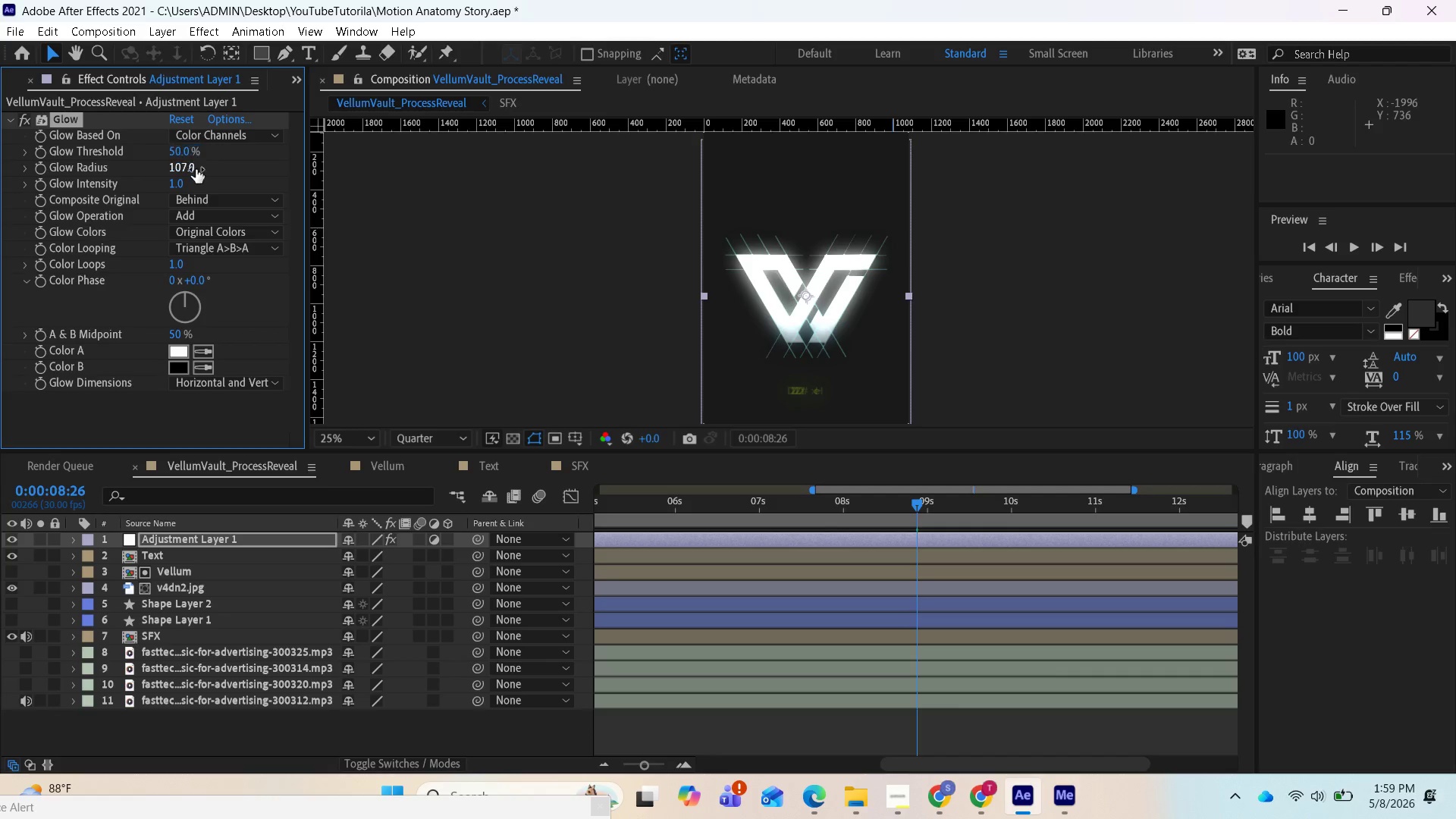 
key(Enter)
 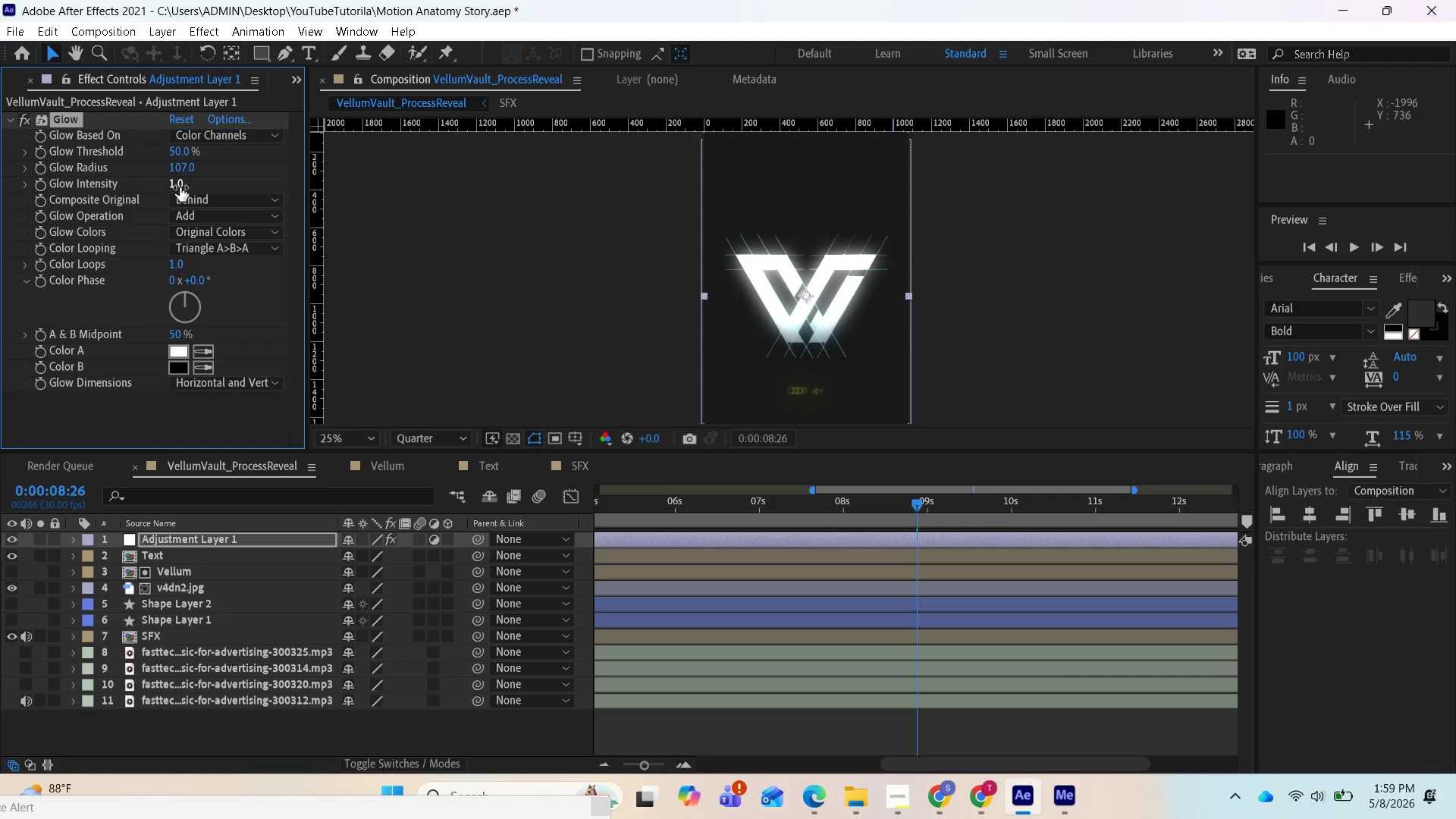 
left_click_drag(start_coordinate=[180, 187], to_coordinate=[152, 200])
 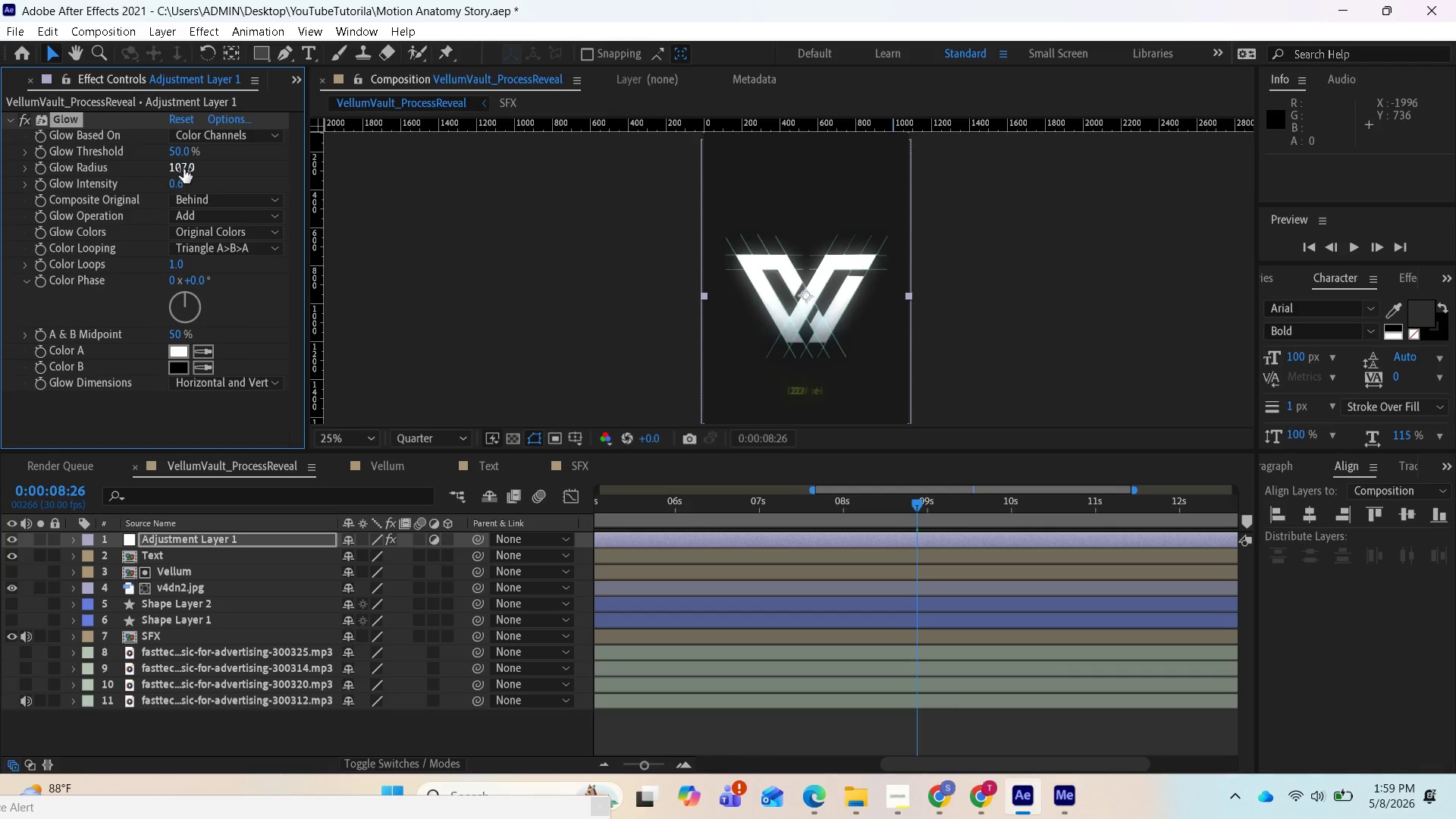 
left_click_drag(start_coordinate=[184, 168], to_coordinate=[203, 177])
 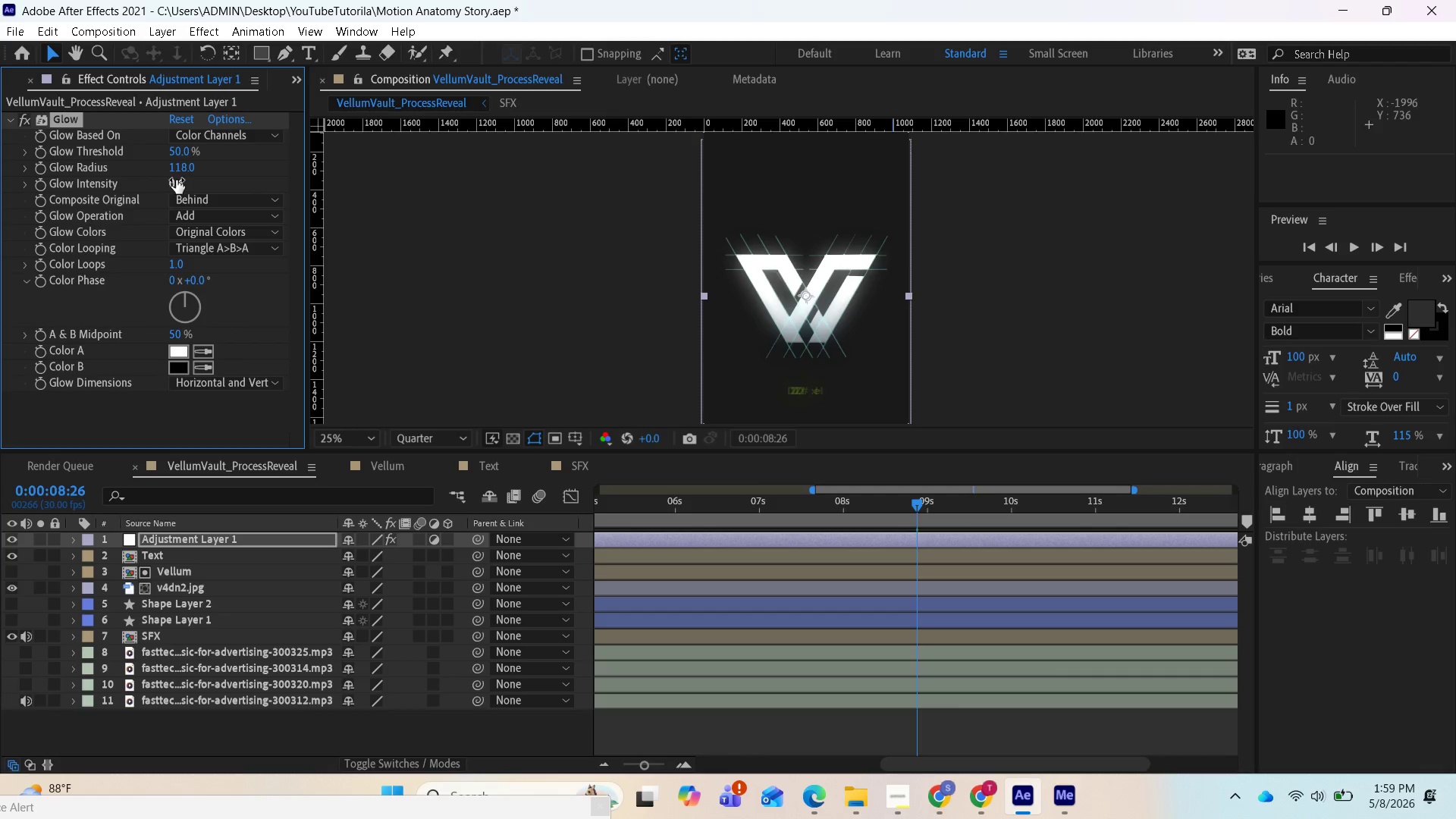 
left_click_drag(start_coordinate=[177, 181], to_coordinate=[199, 189])
 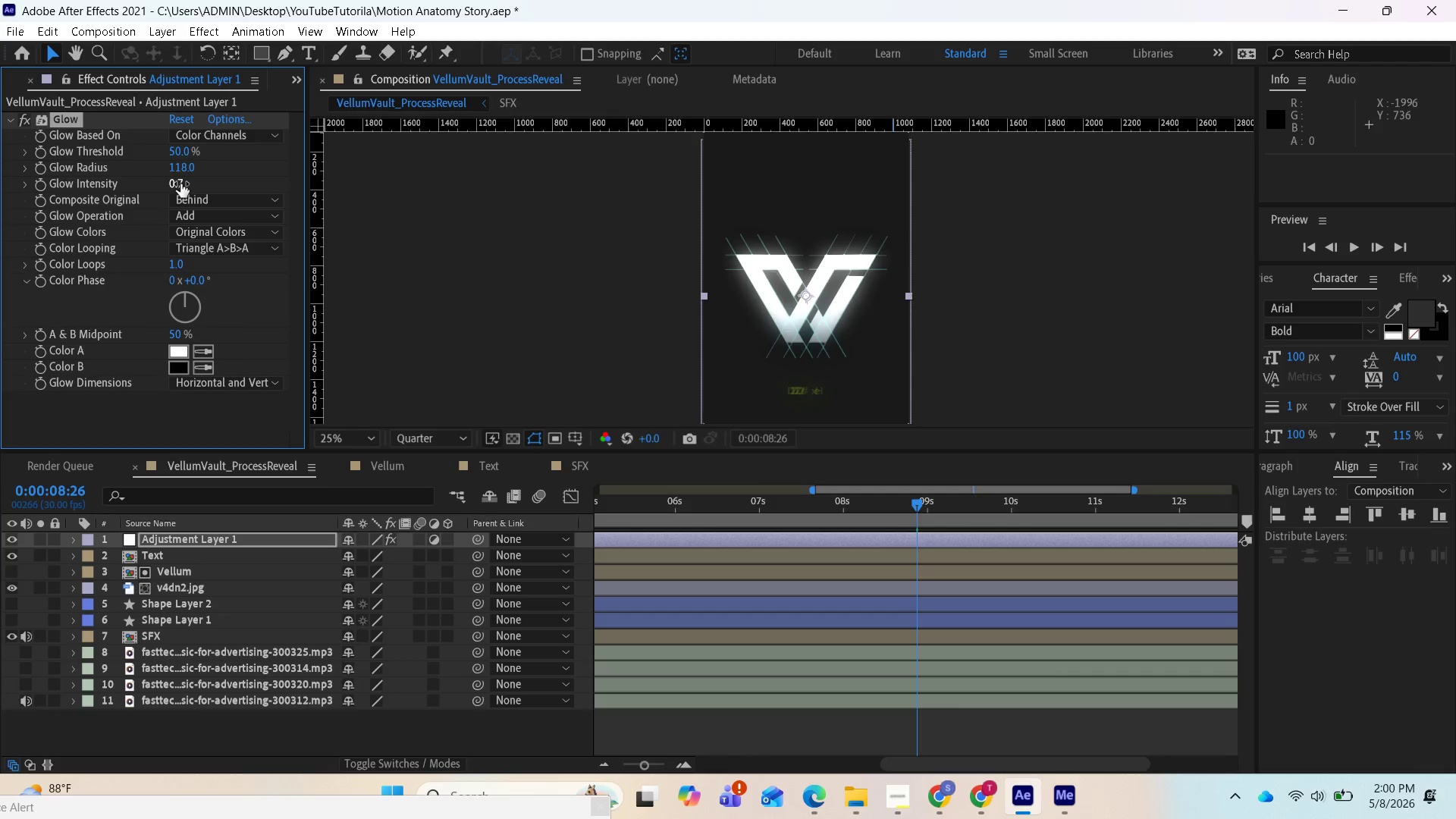 
key(Control+Z)
 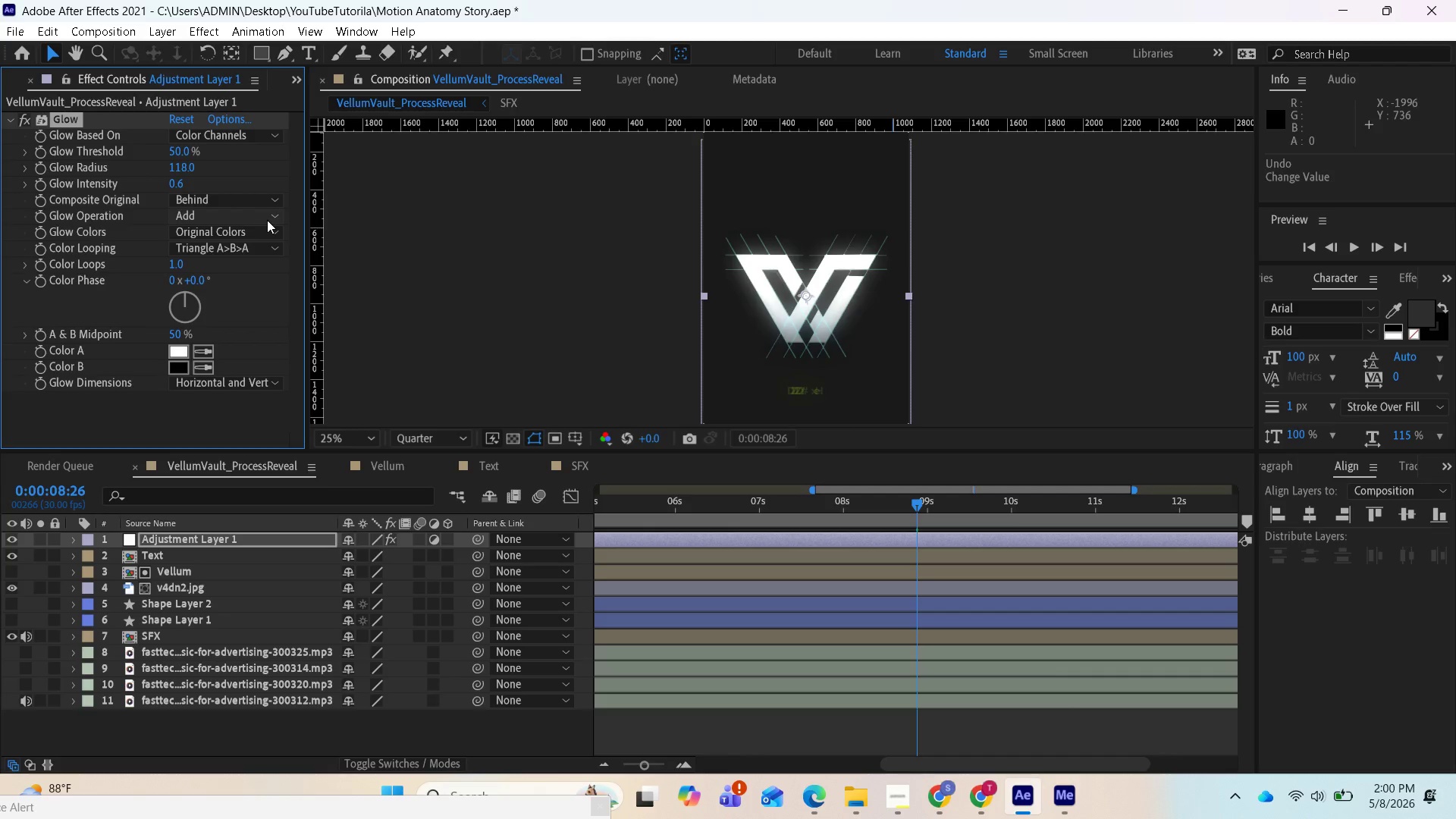 
key(Control+Z)
 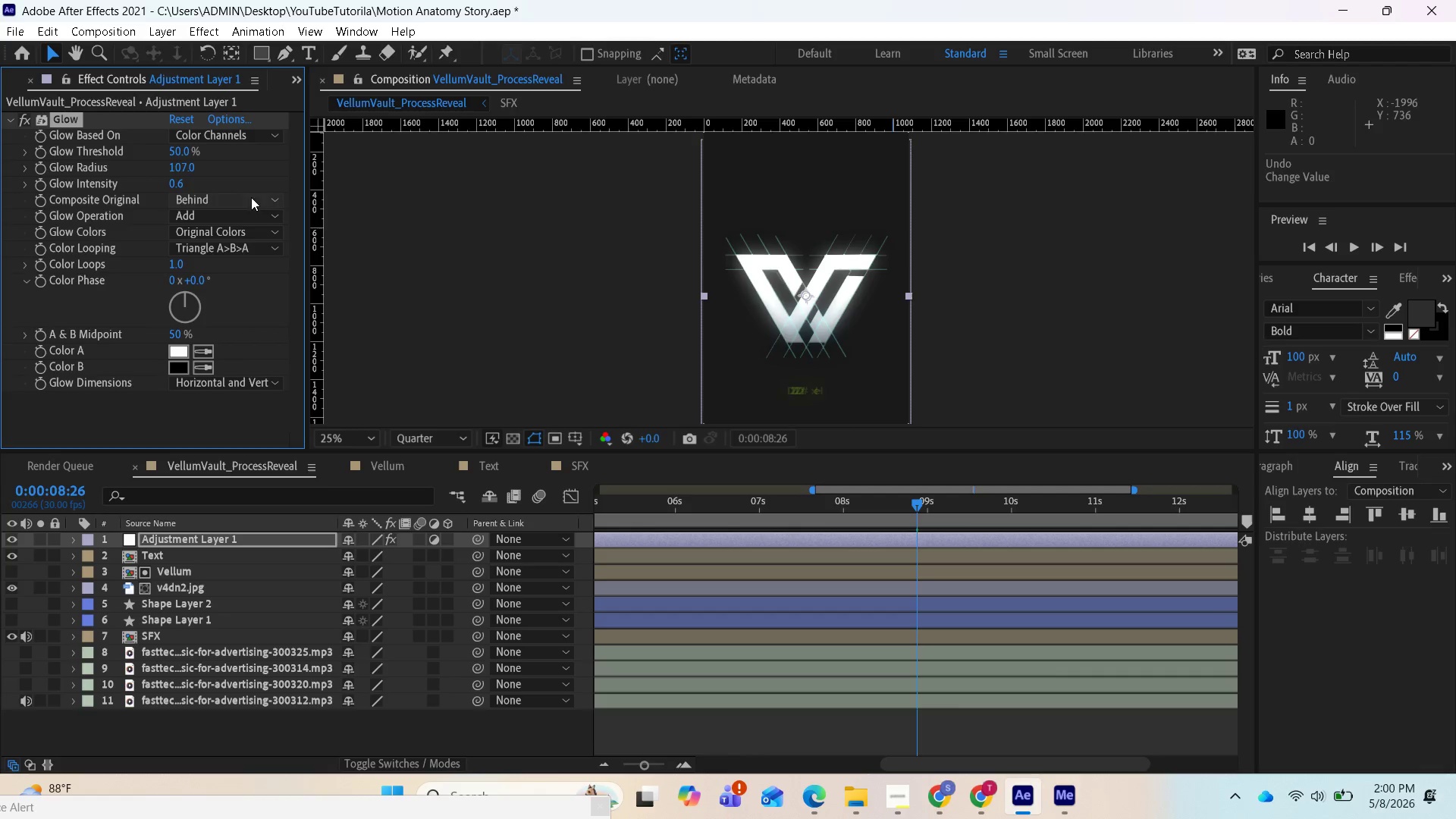 
key(Control+Z)
 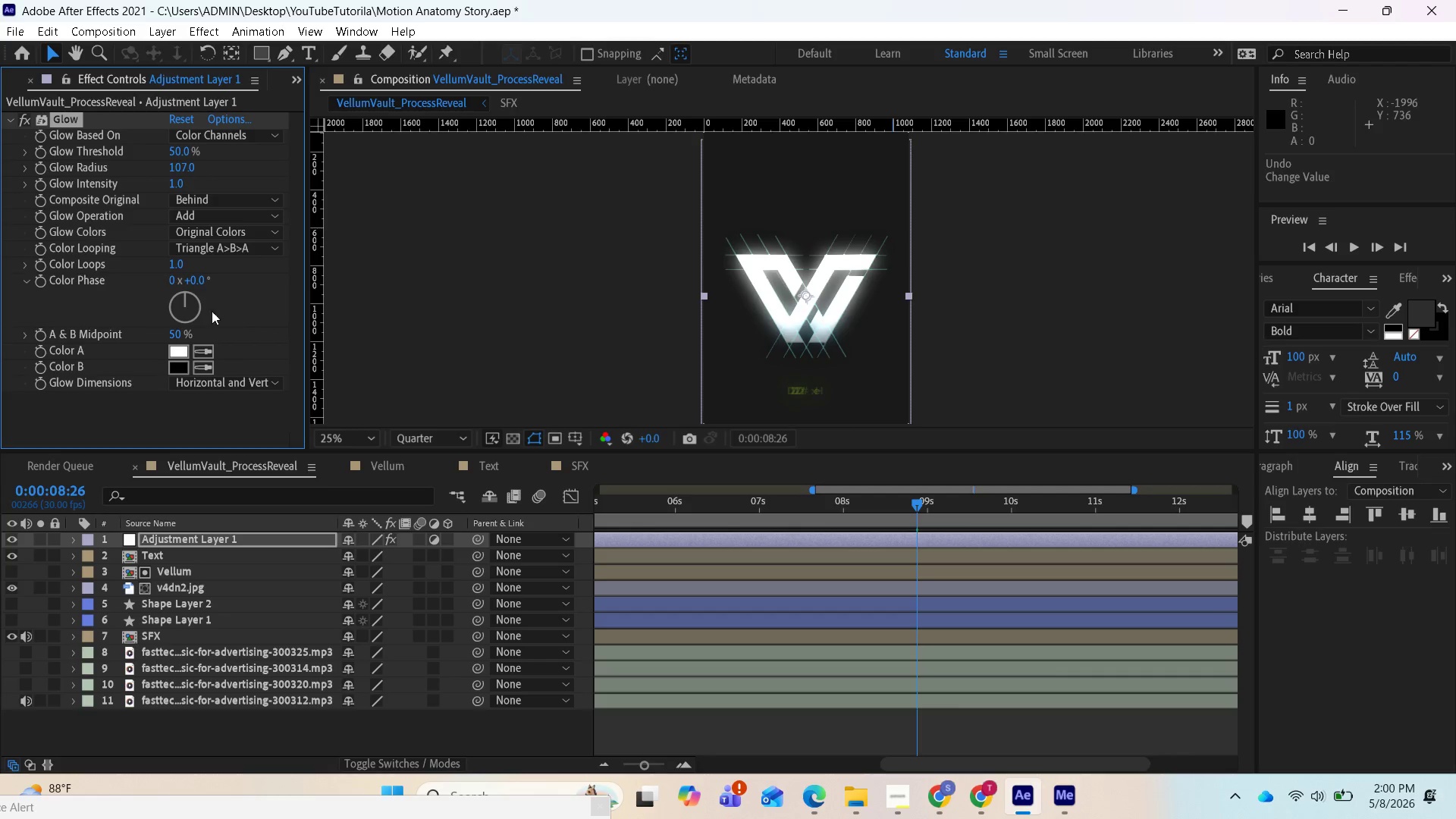 
wait(12.7)
 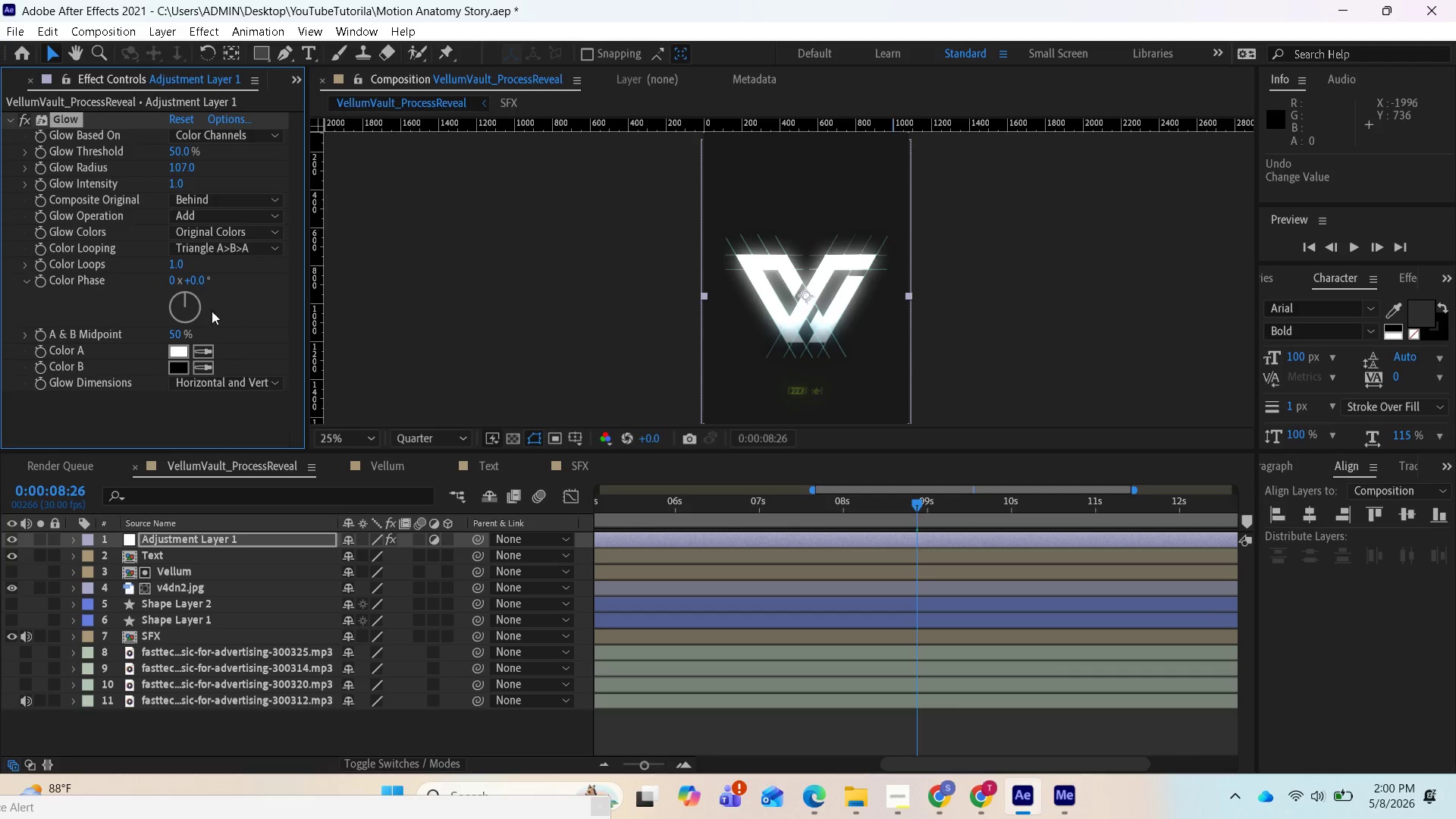 
left_click_drag(start_coordinate=[914, 511], to_coordinate=[544, 550])
 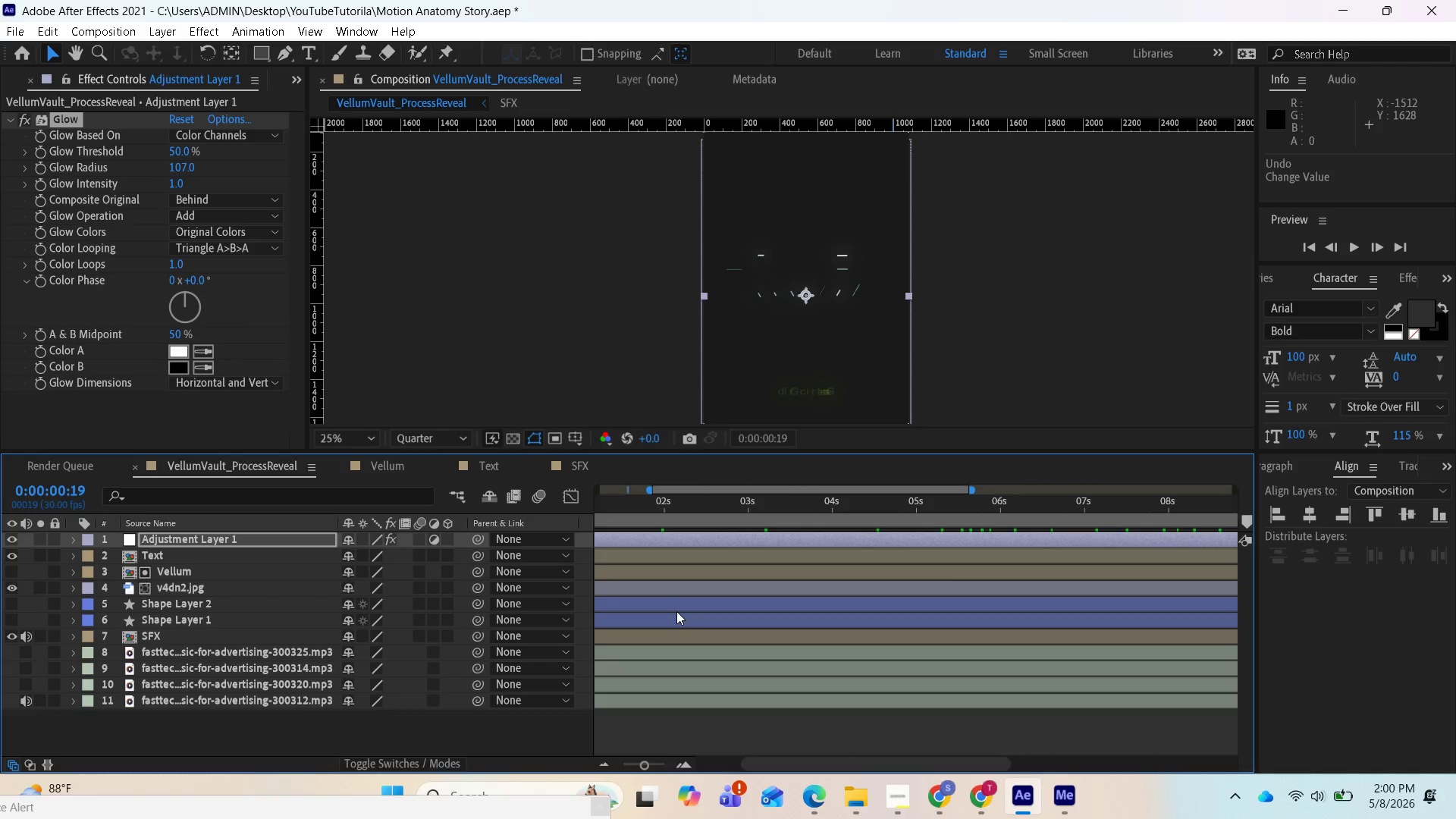 
key(Space)
 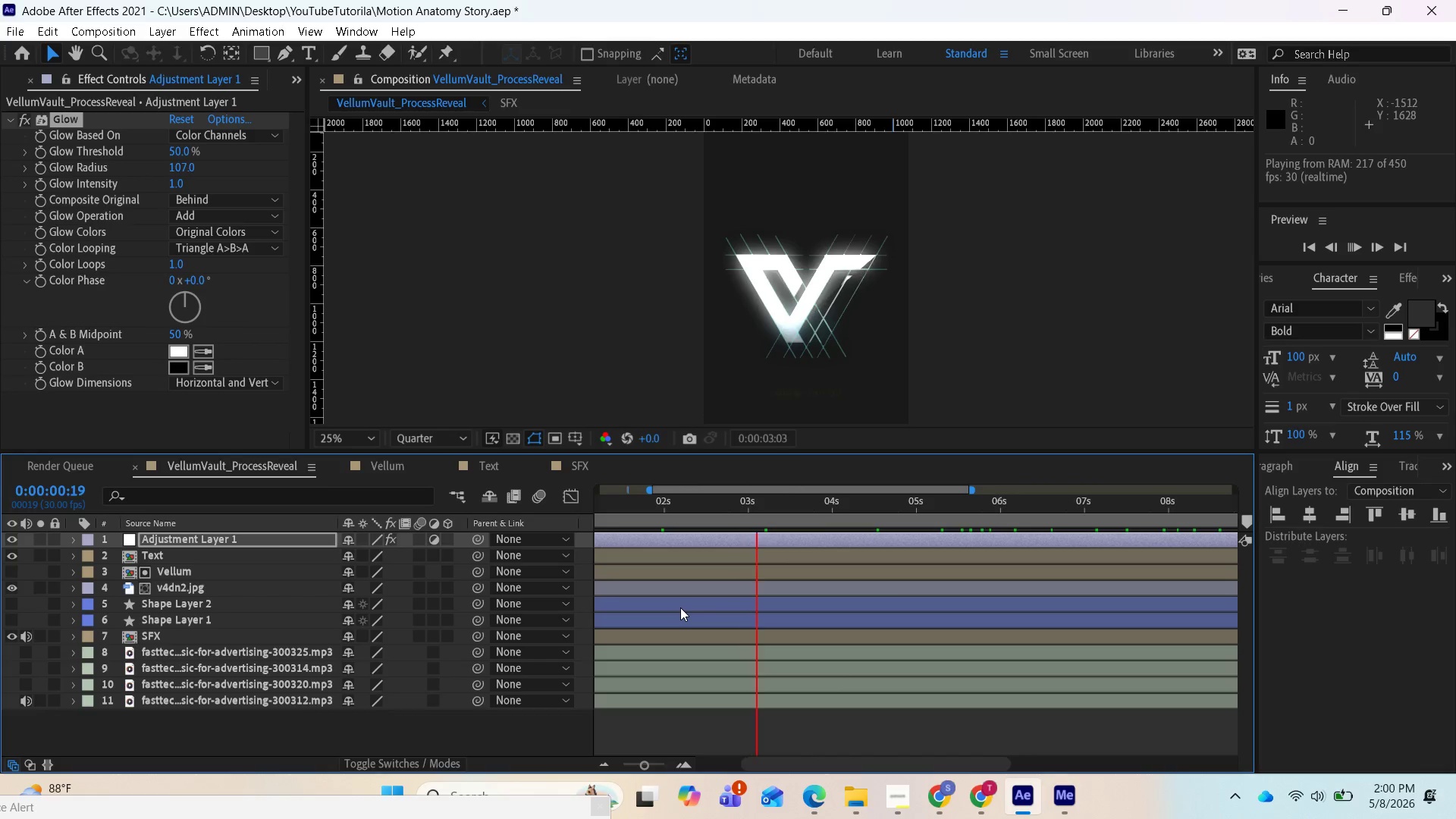 
key(Space)
 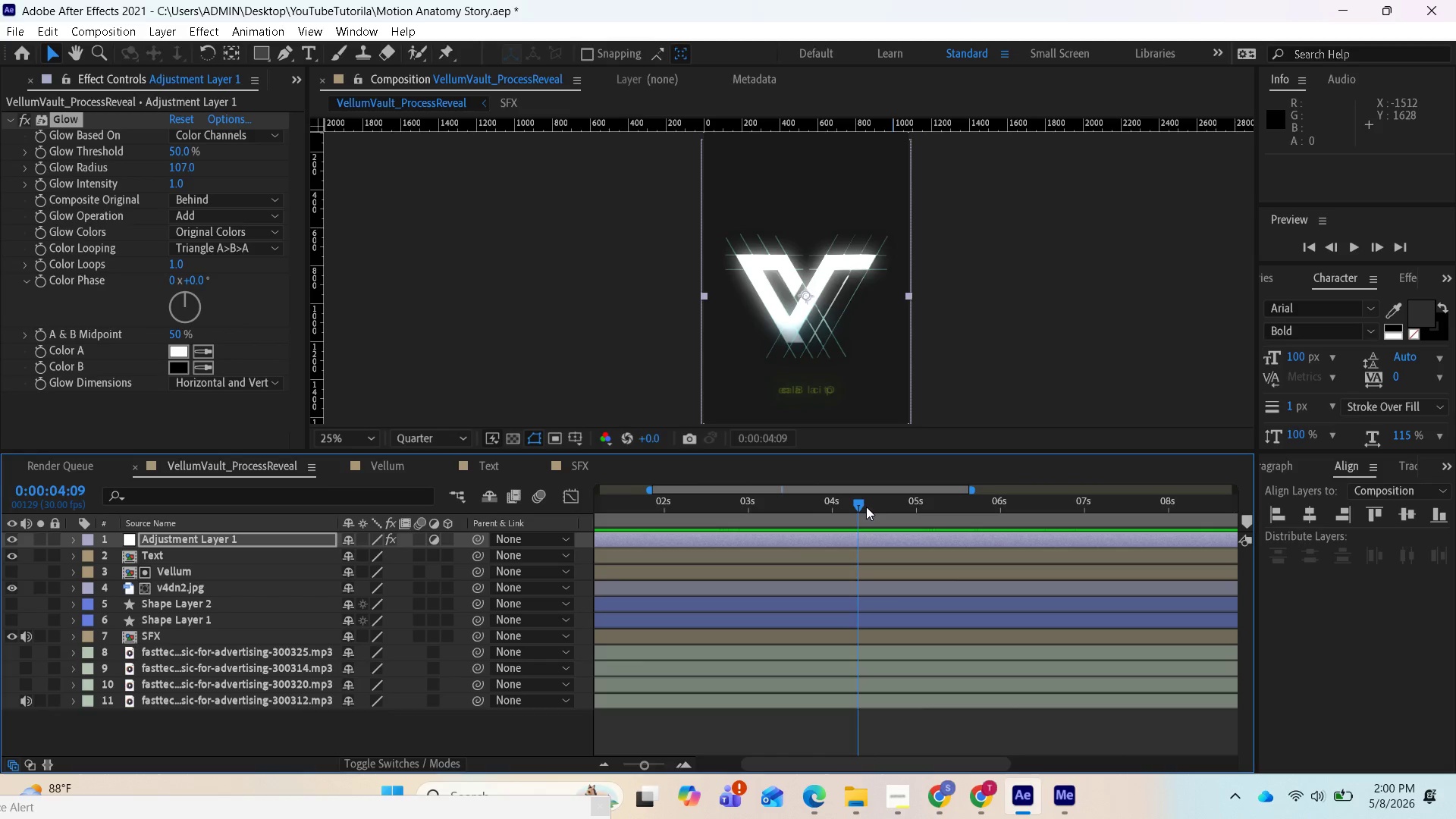 
left_click_drag(start_coordinate=[866, 507], to_coordinate=[555, 532])
 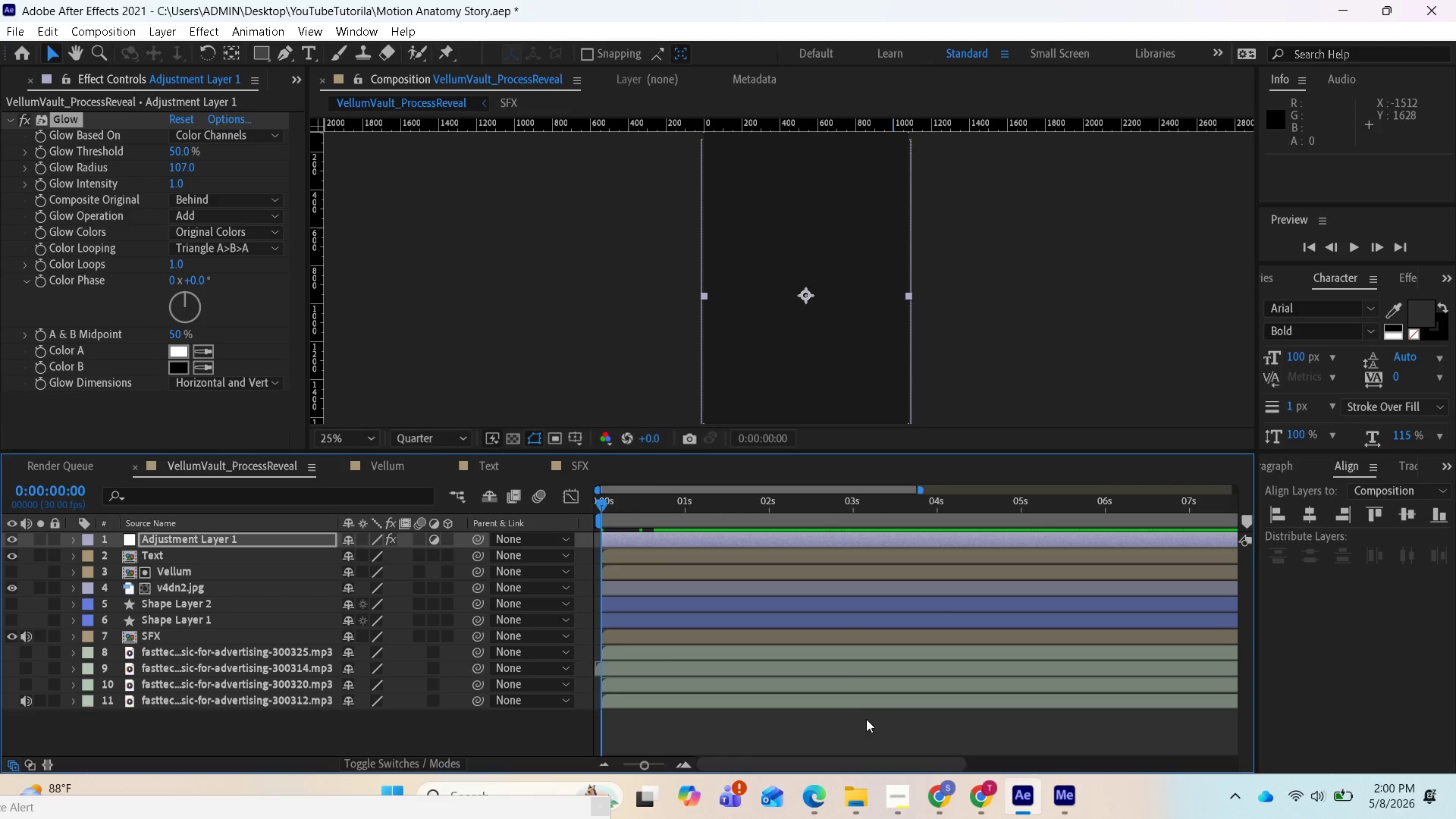 
key(Space)
 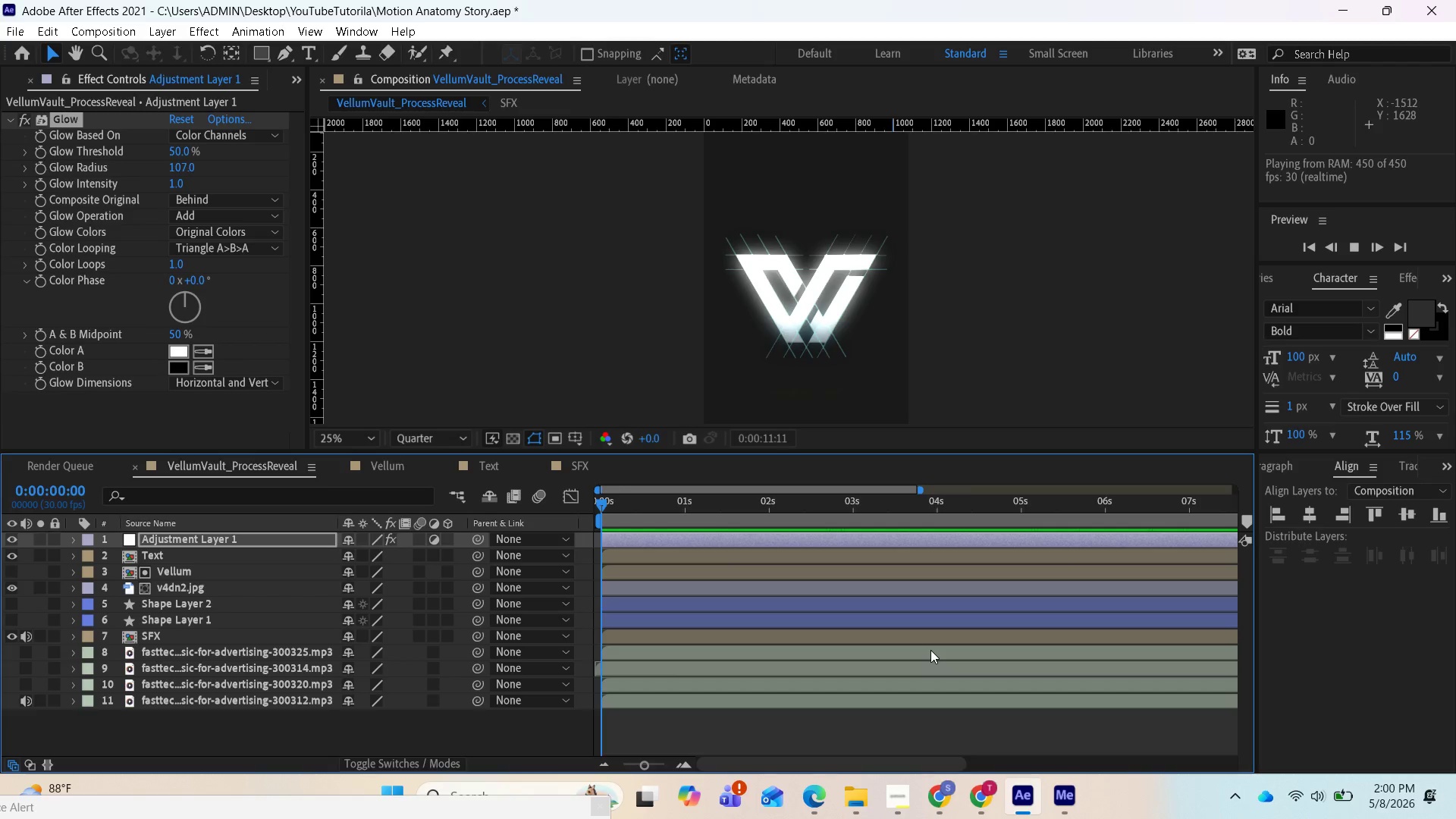 
wait(16.8)
 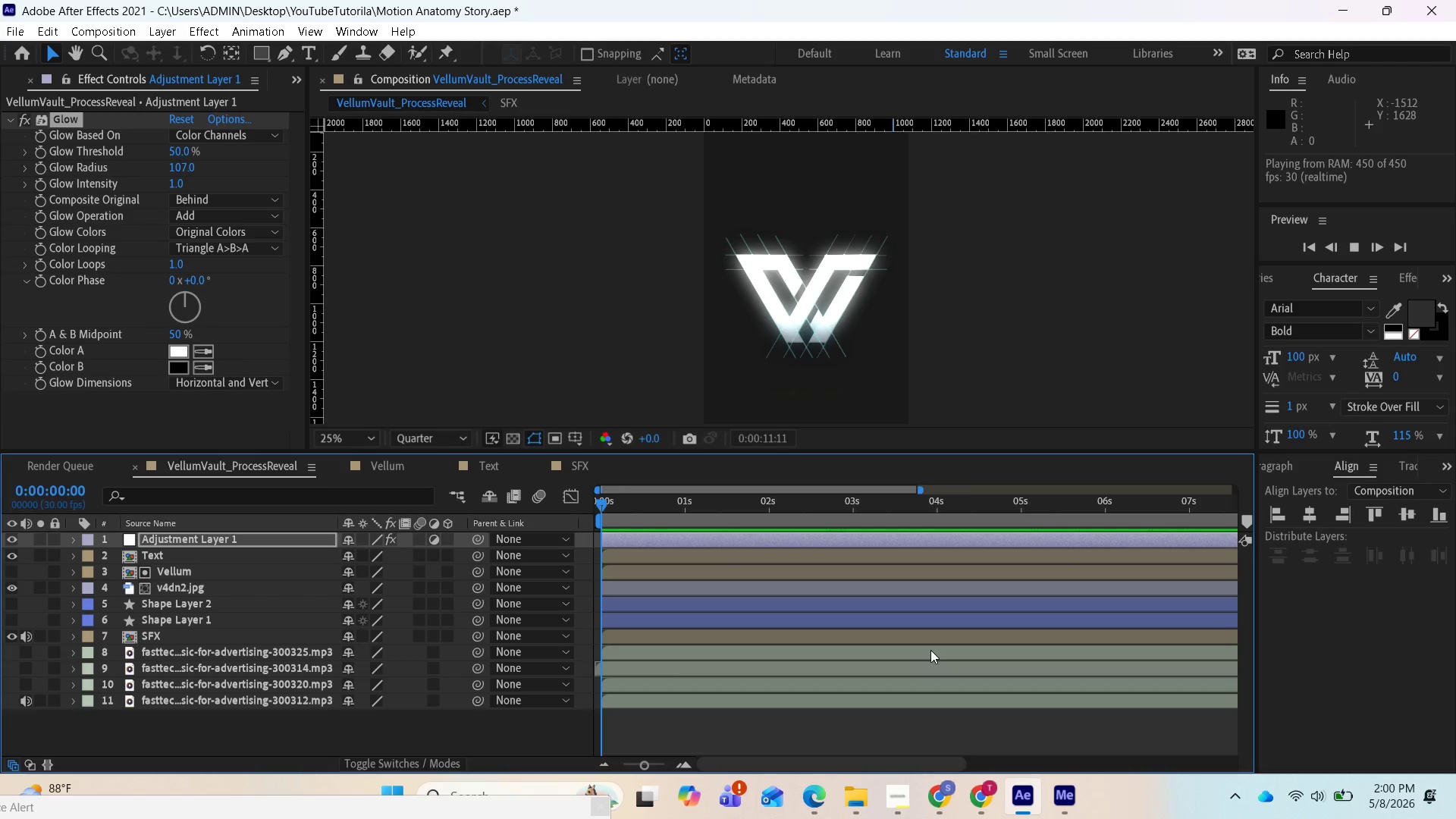 
key(Space)
 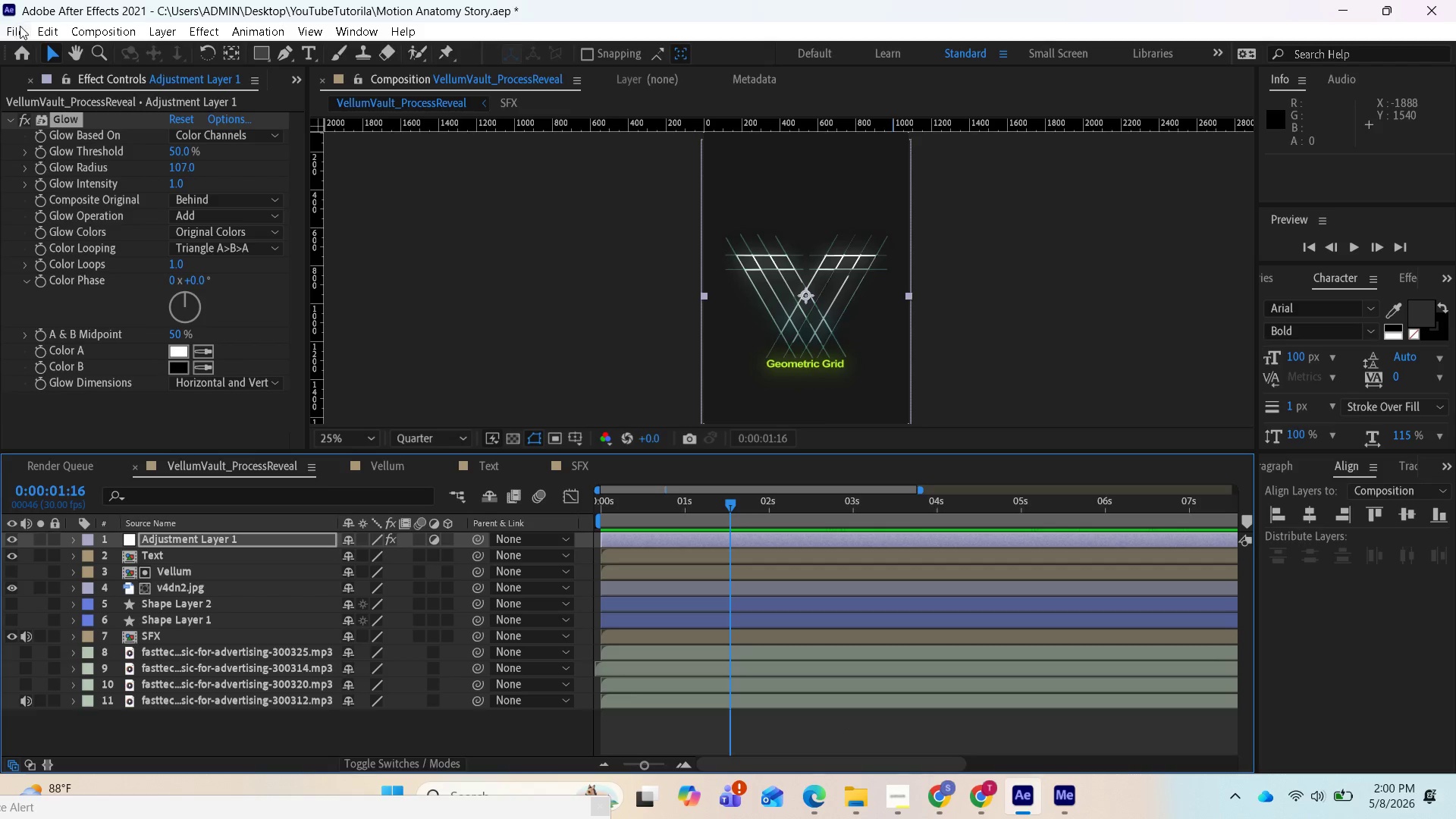 
left_click([21, 26])
 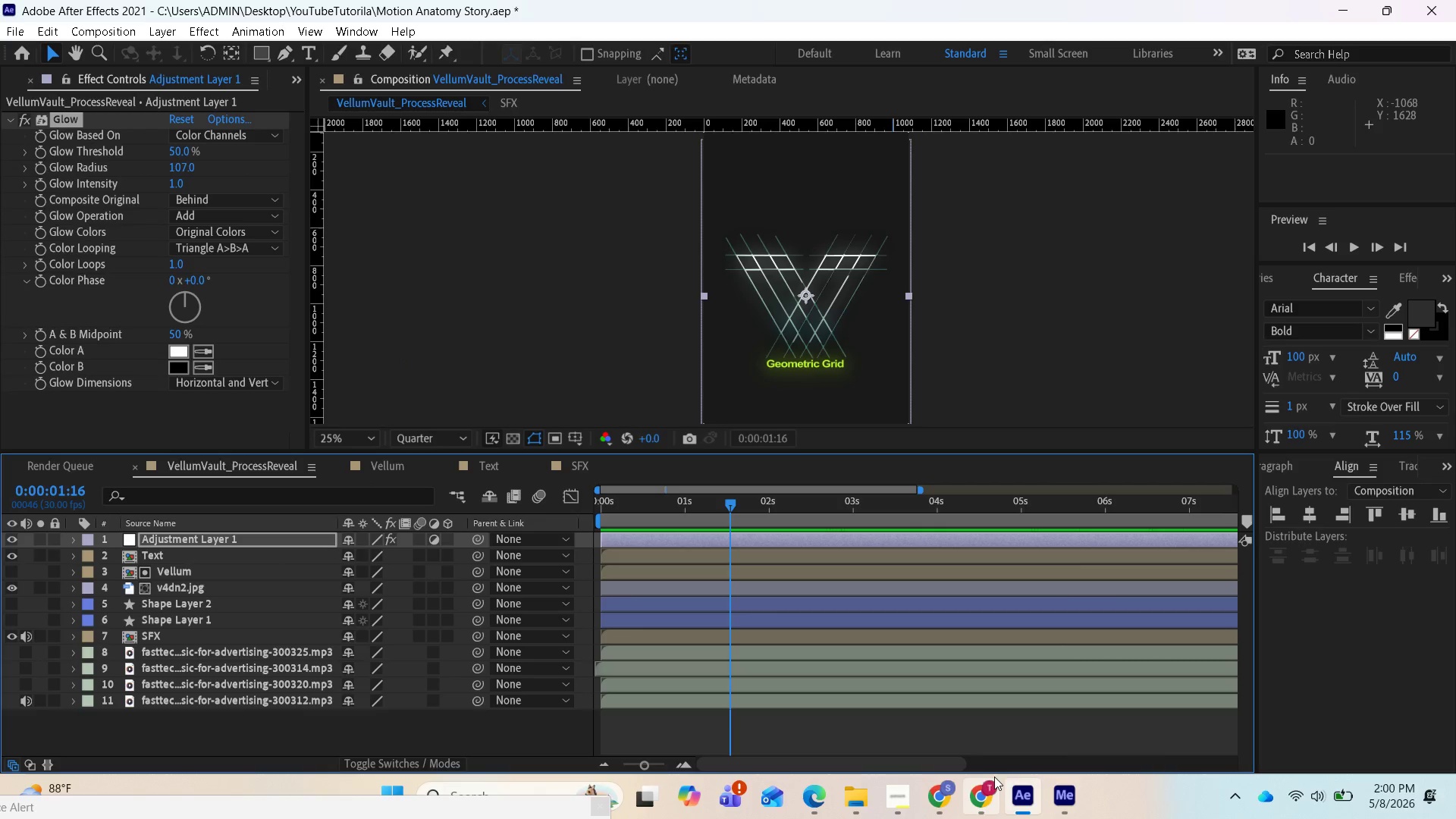 
wait(16.45)
 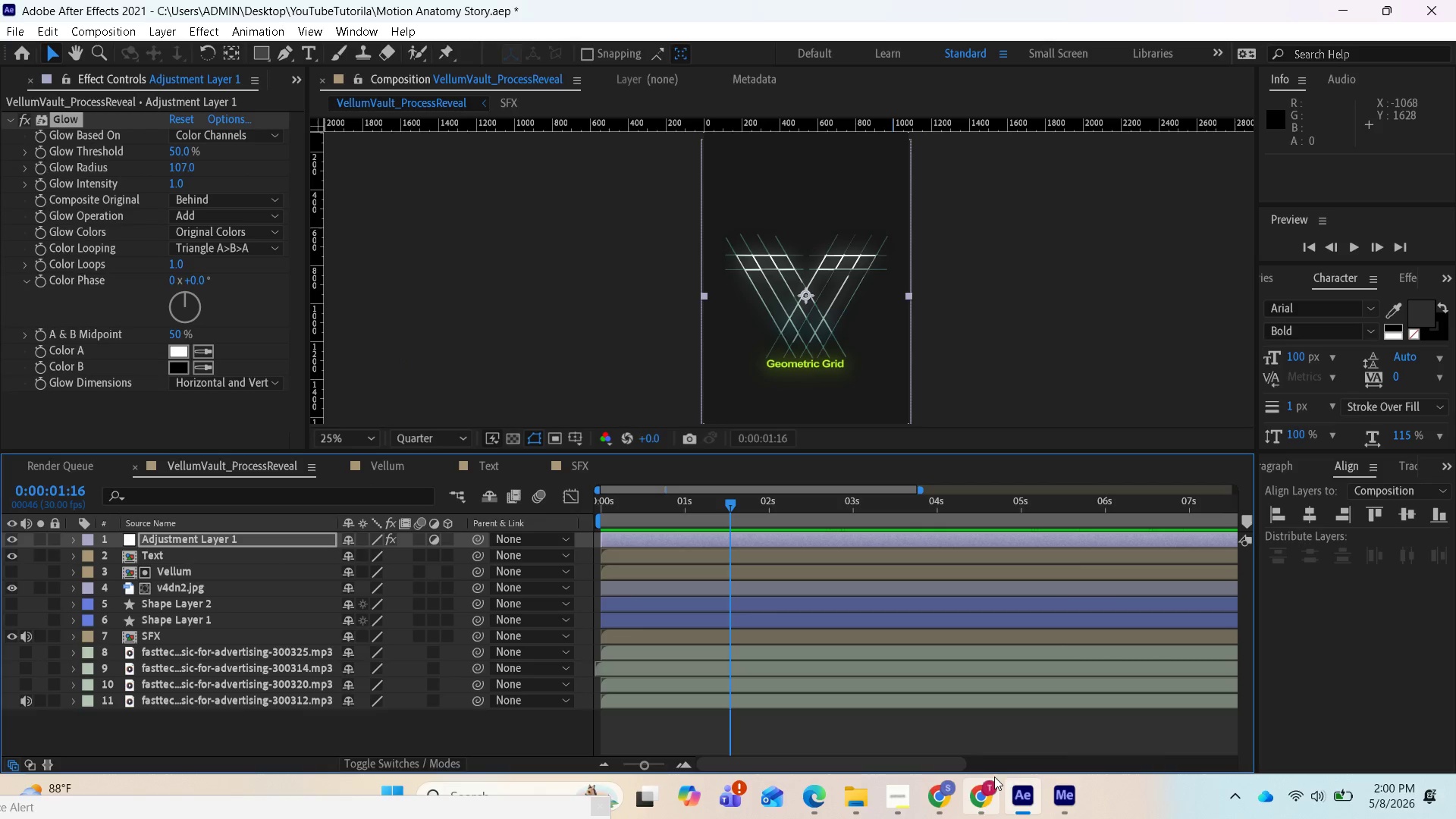 
left_click([847, 799])
 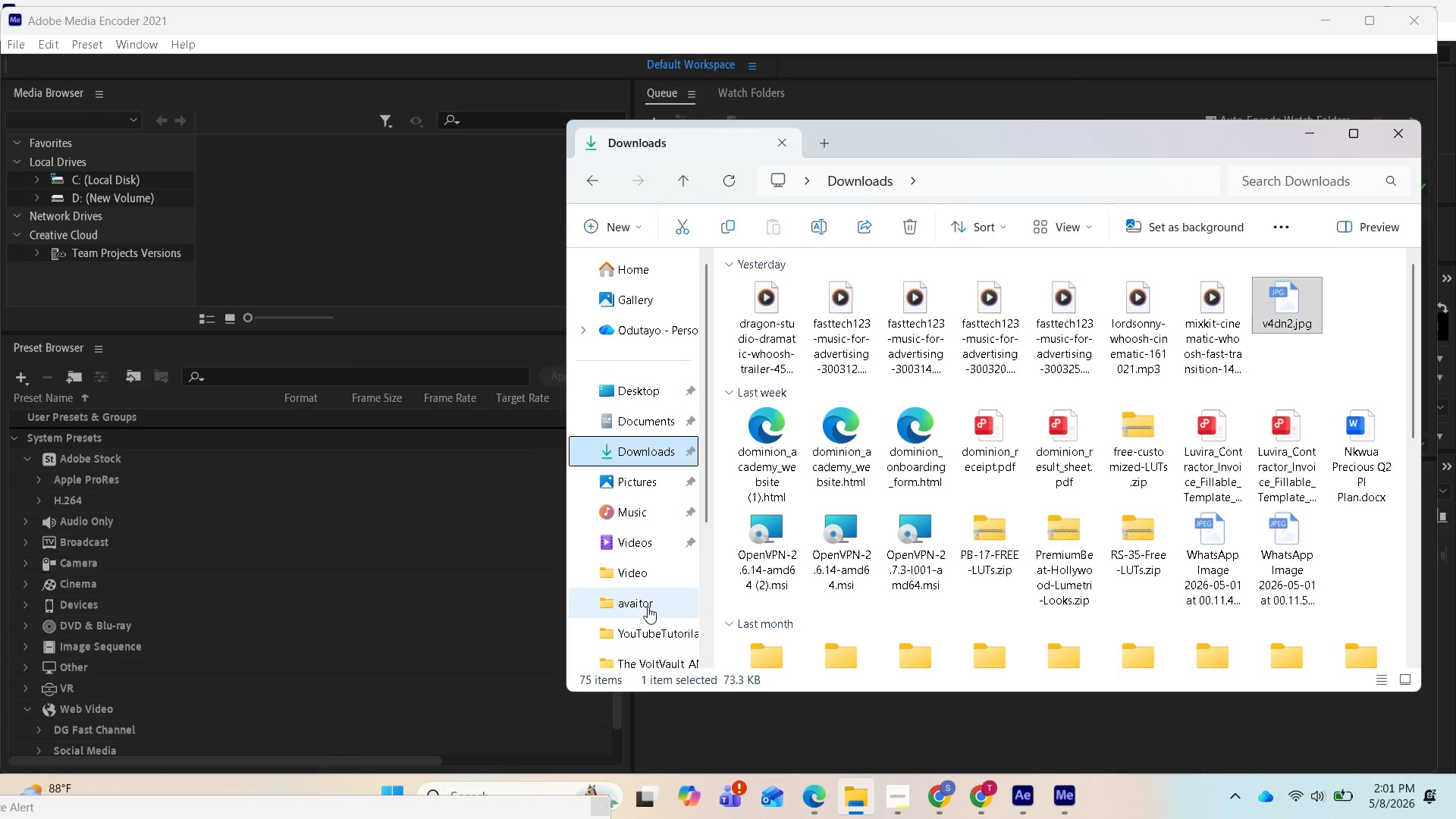 
left_click([650, 632])
 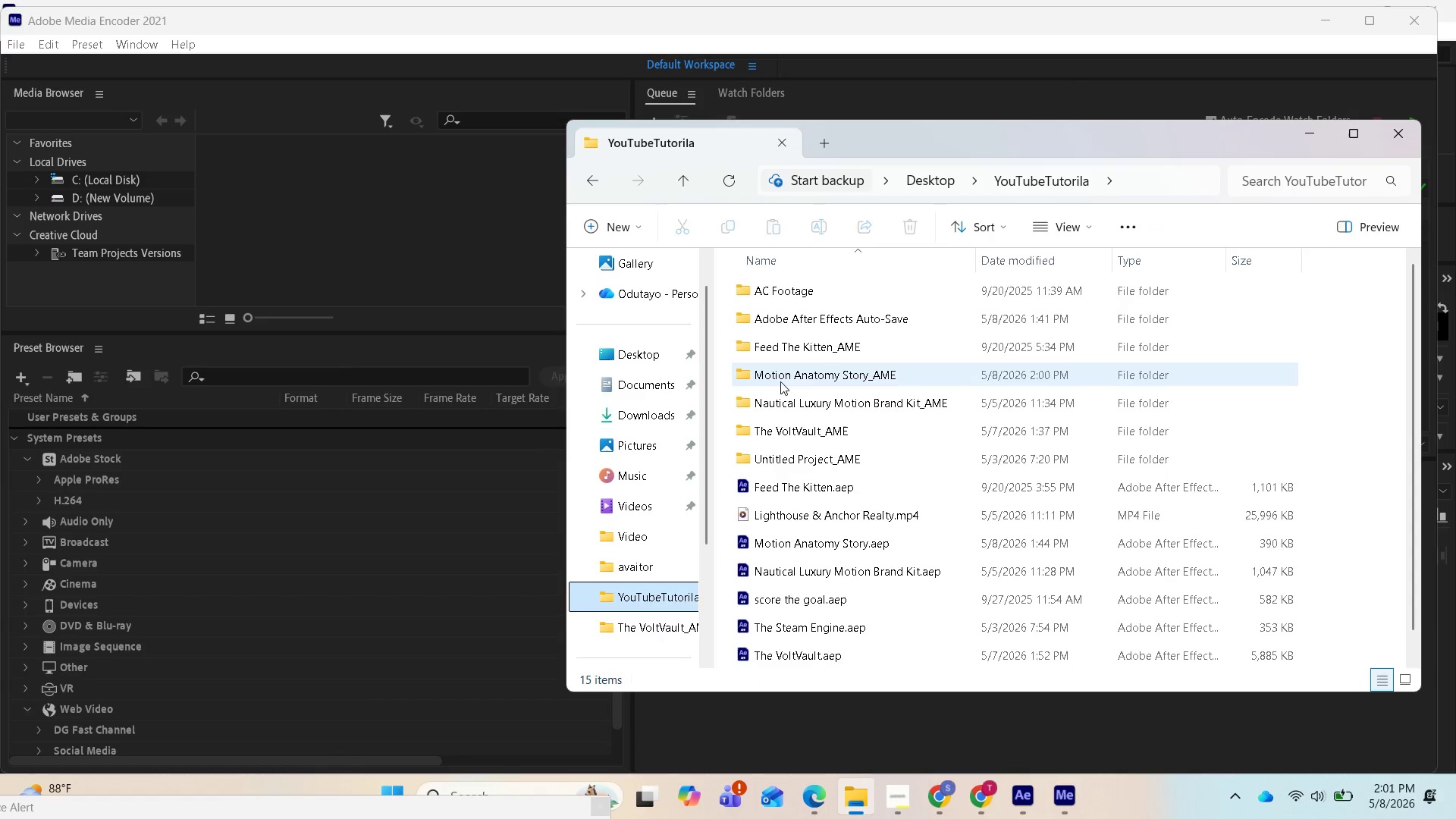 
double_click([780, 381])
 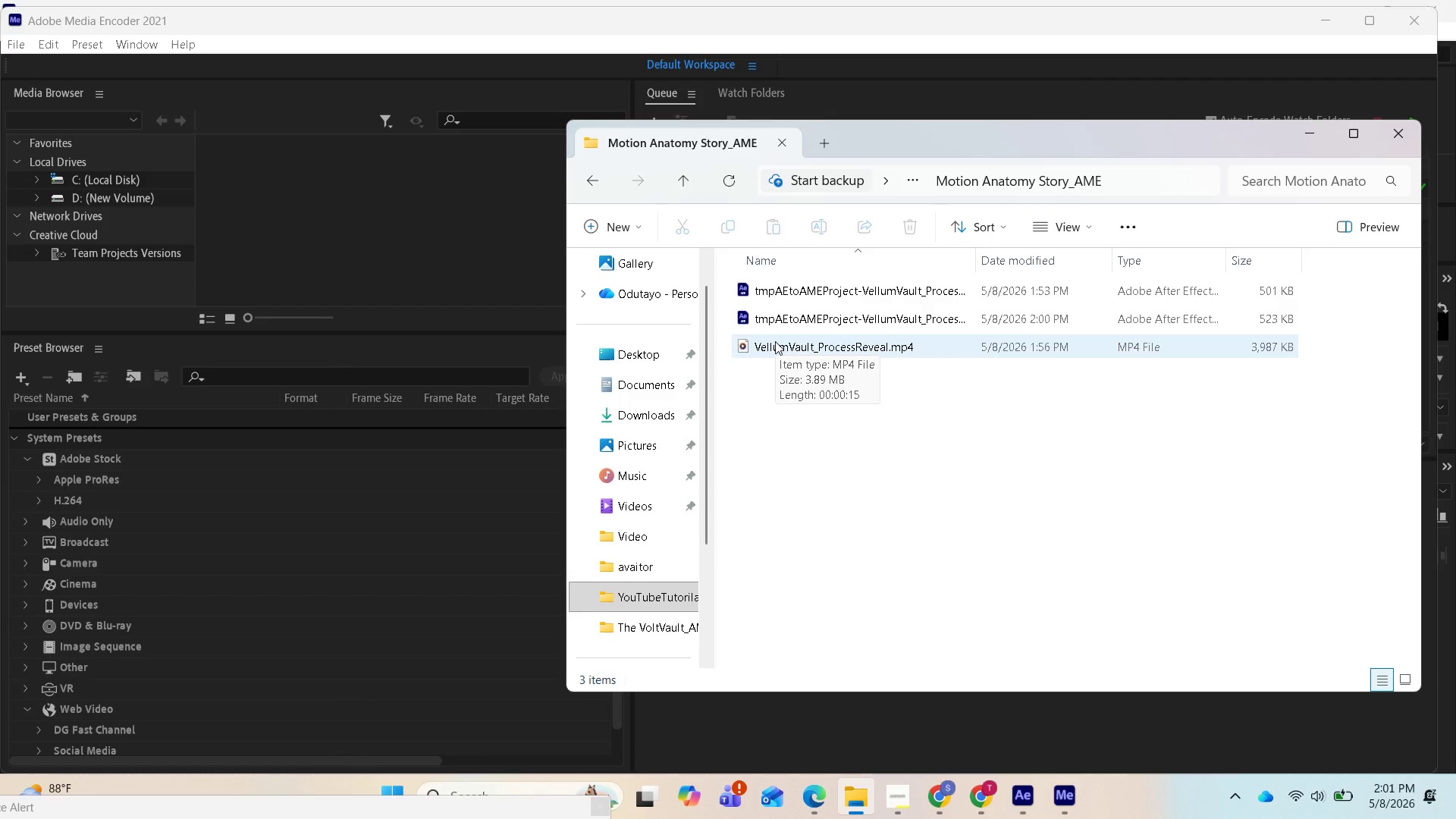 
double_click([775, 341])
 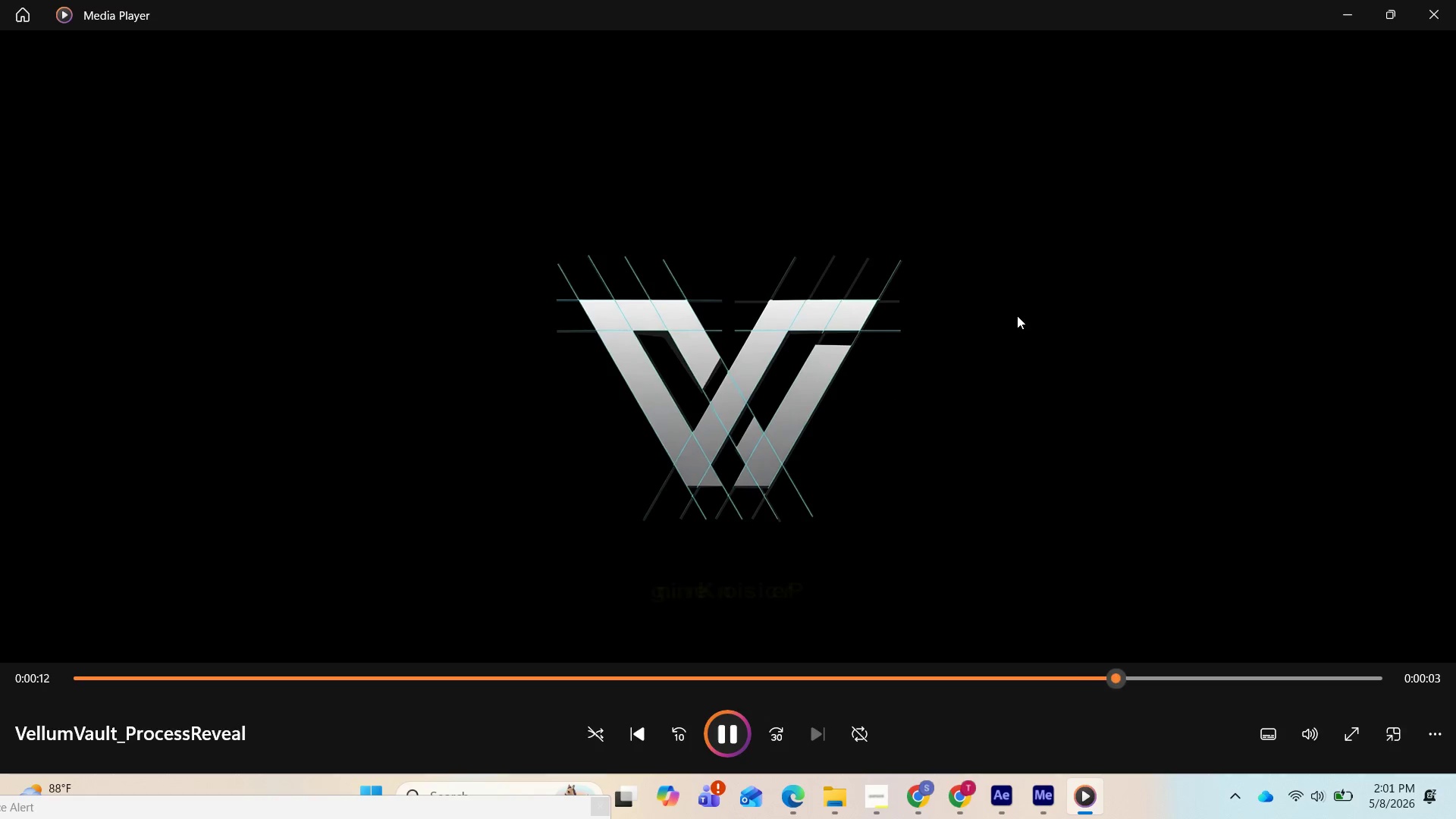 
wait(21.52)
 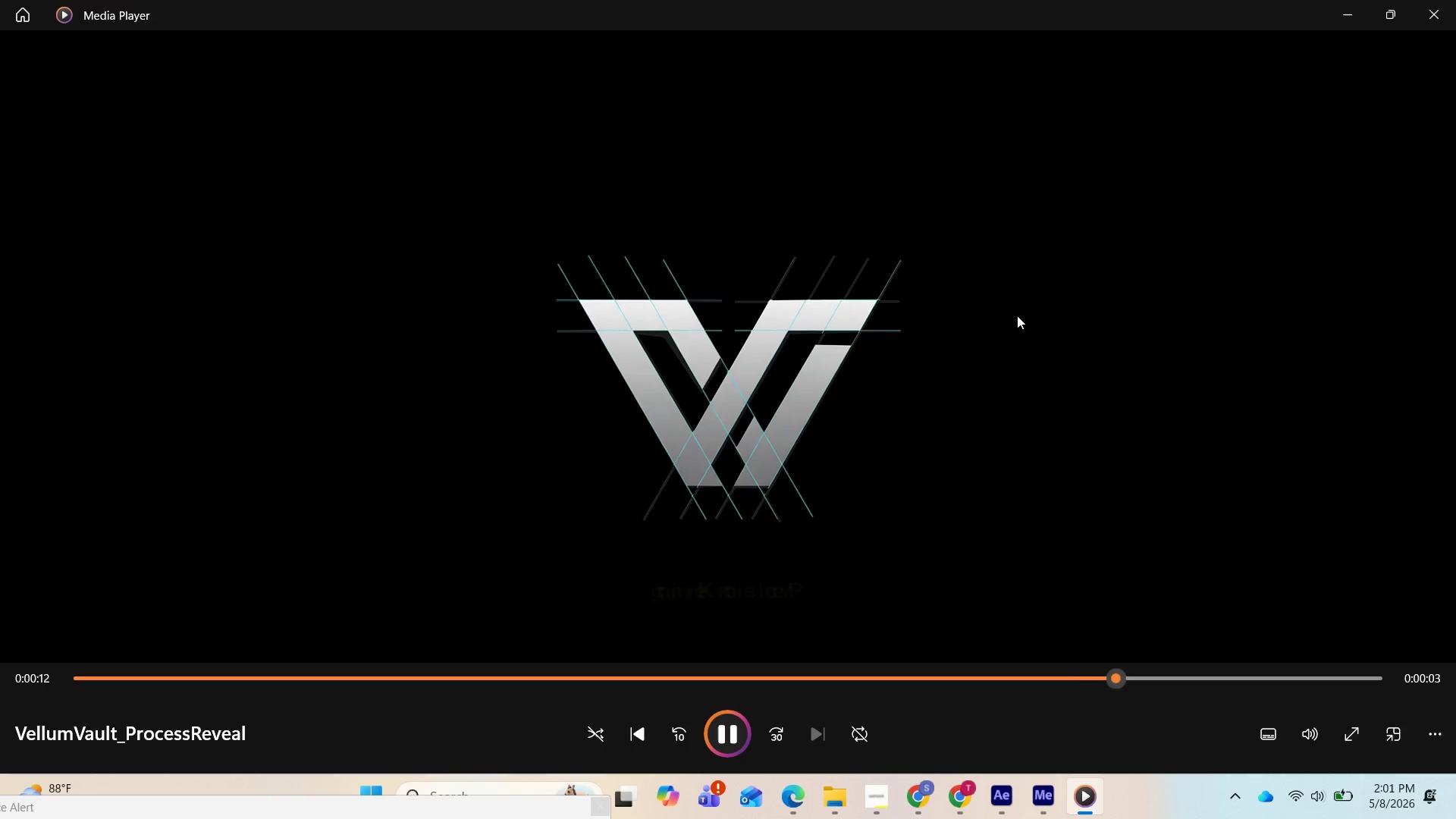 
left_click([1340, 14])
 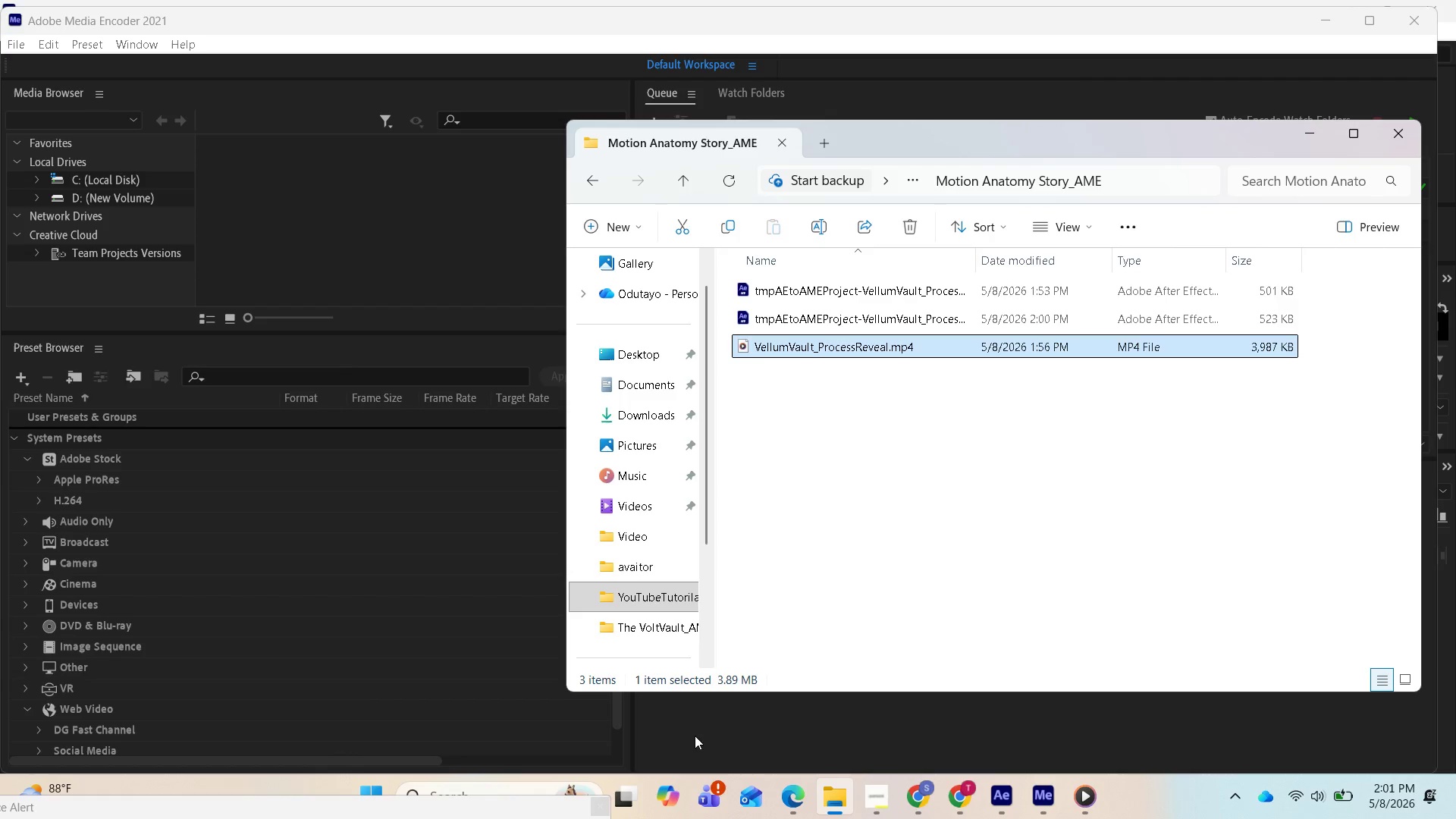 
left_click([736, 728])
 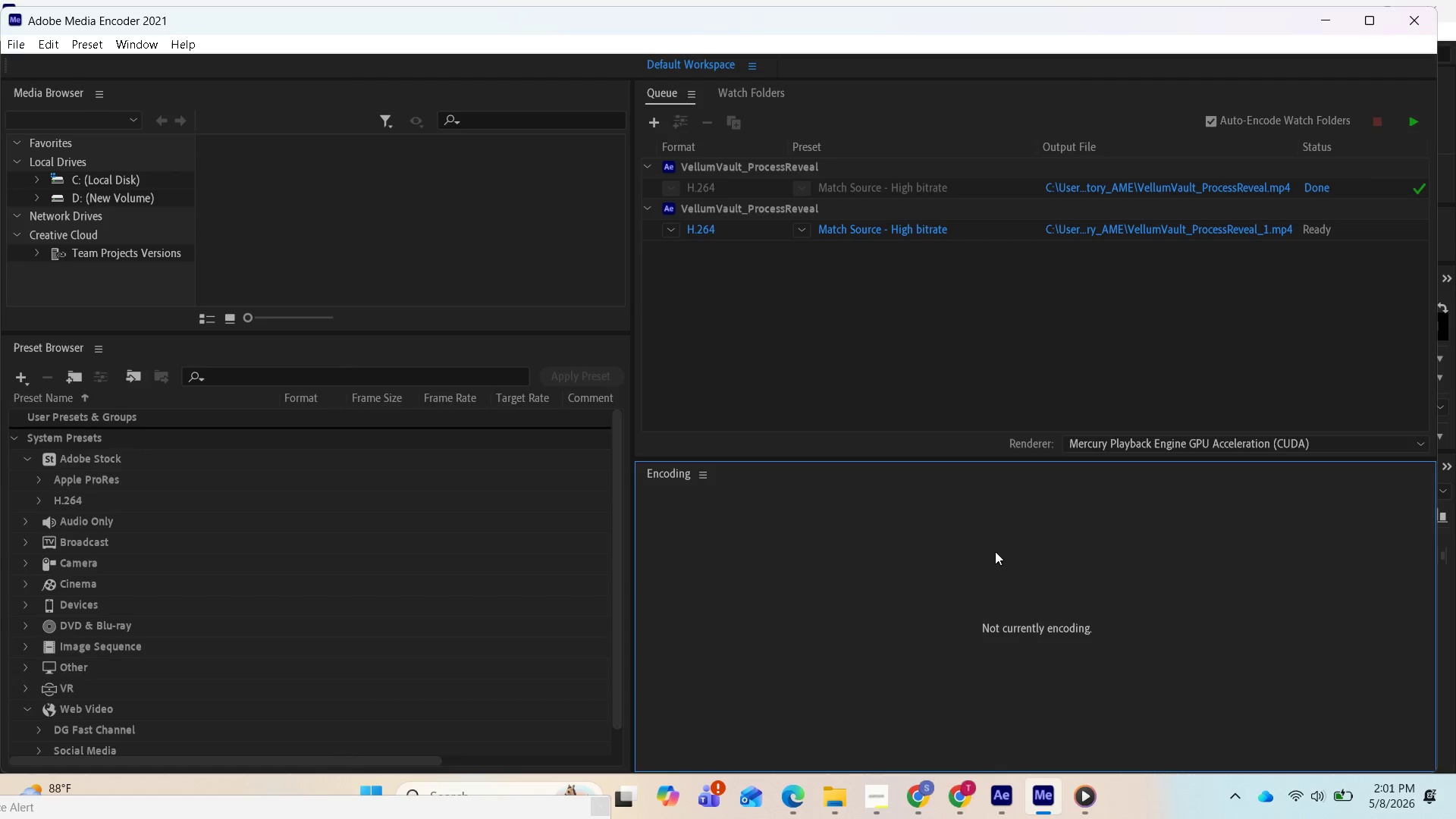 
left_click([1045, 793])
 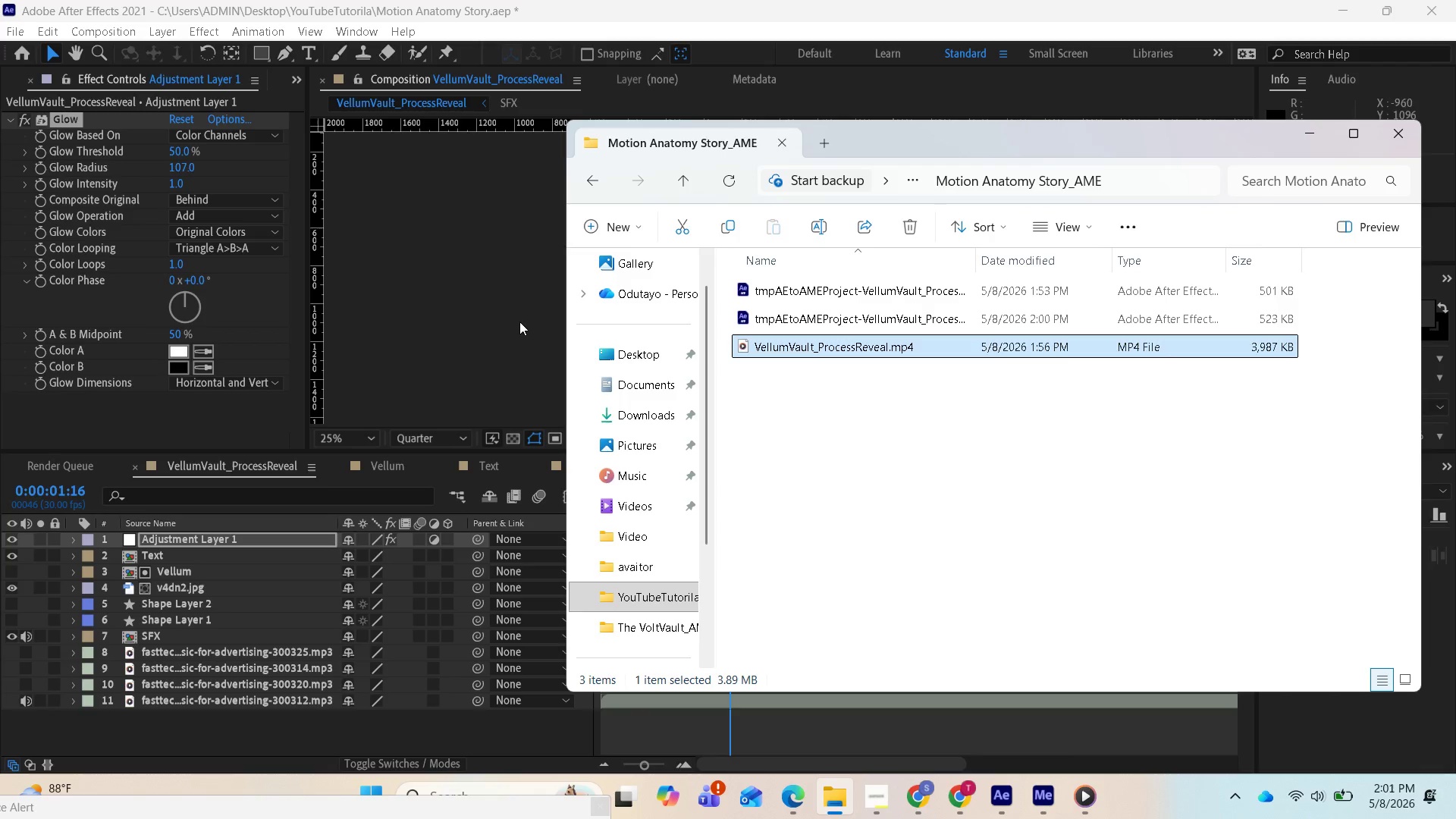 
left_click([501, 321])
 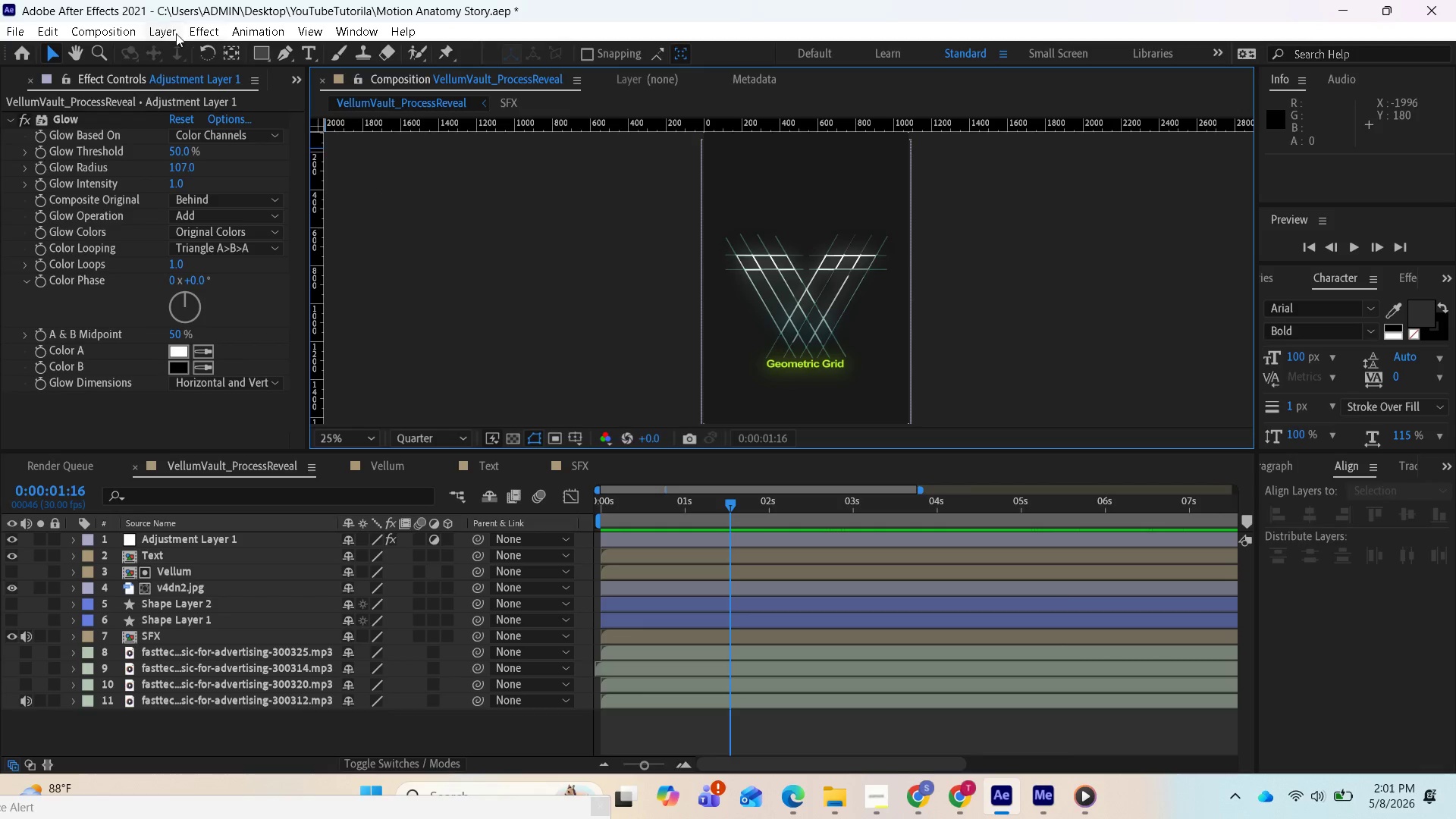 
left_click([111, 27])
 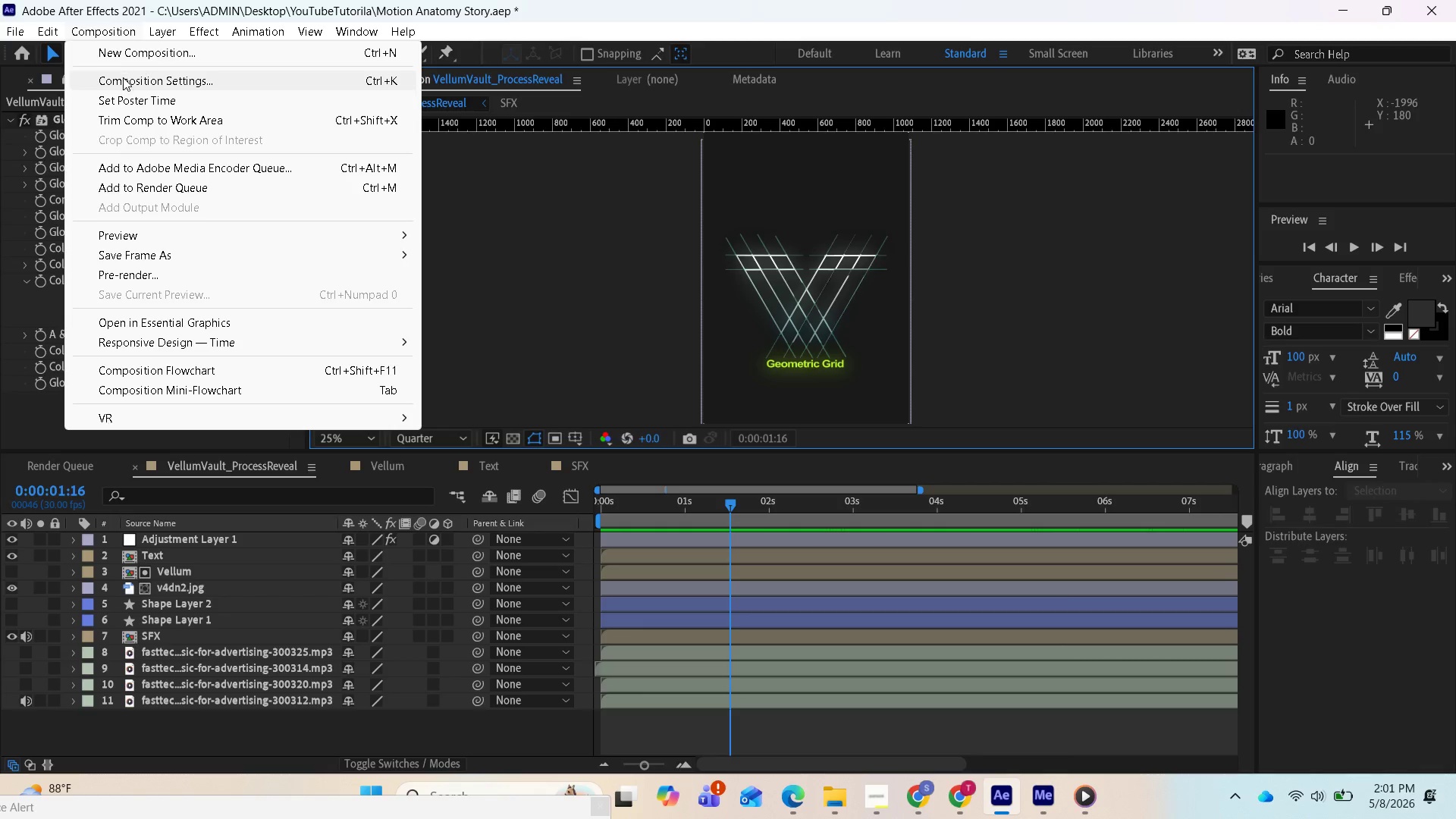 
left_click([123, 80])
 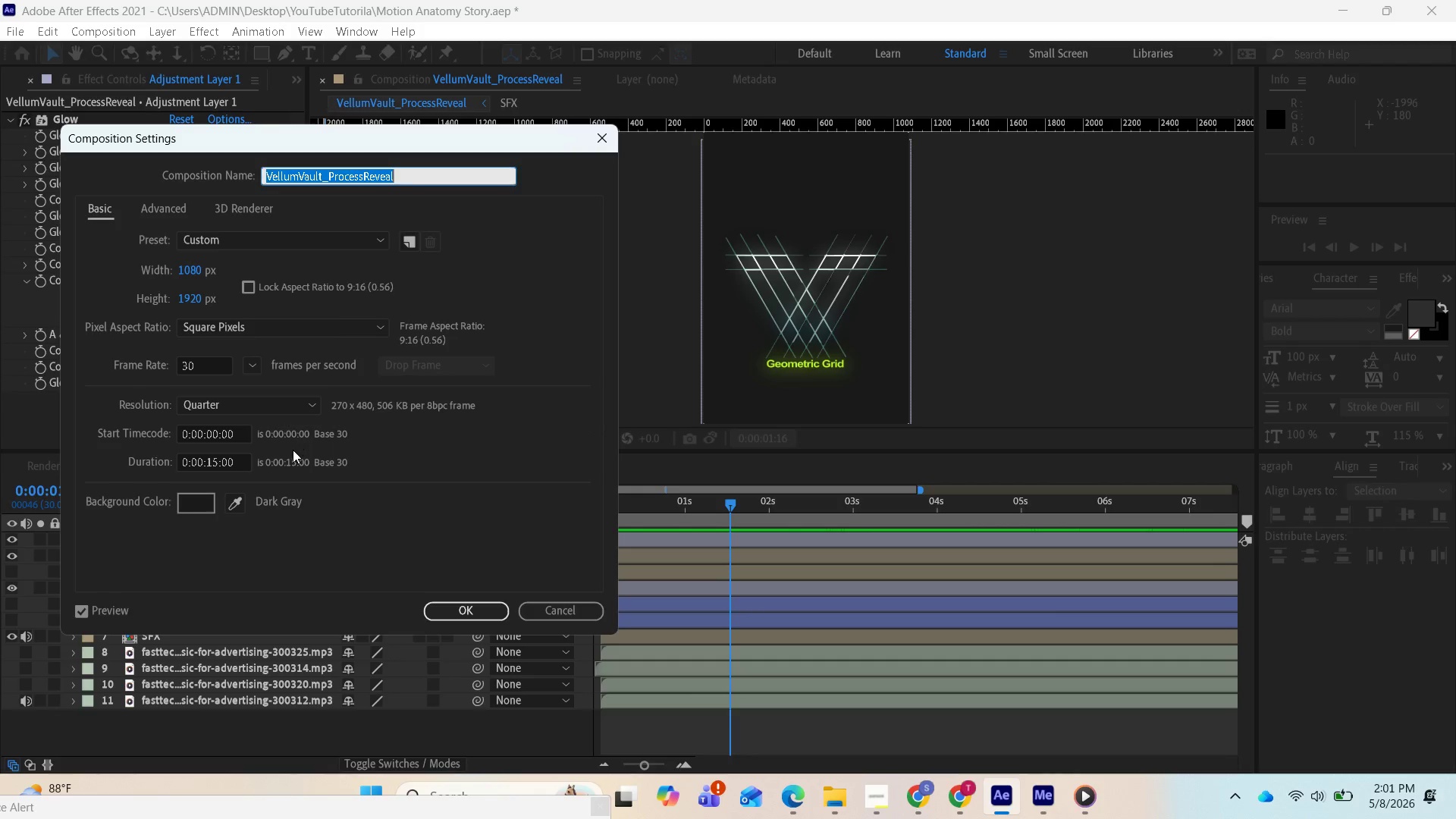 
left_click([262, 504])
 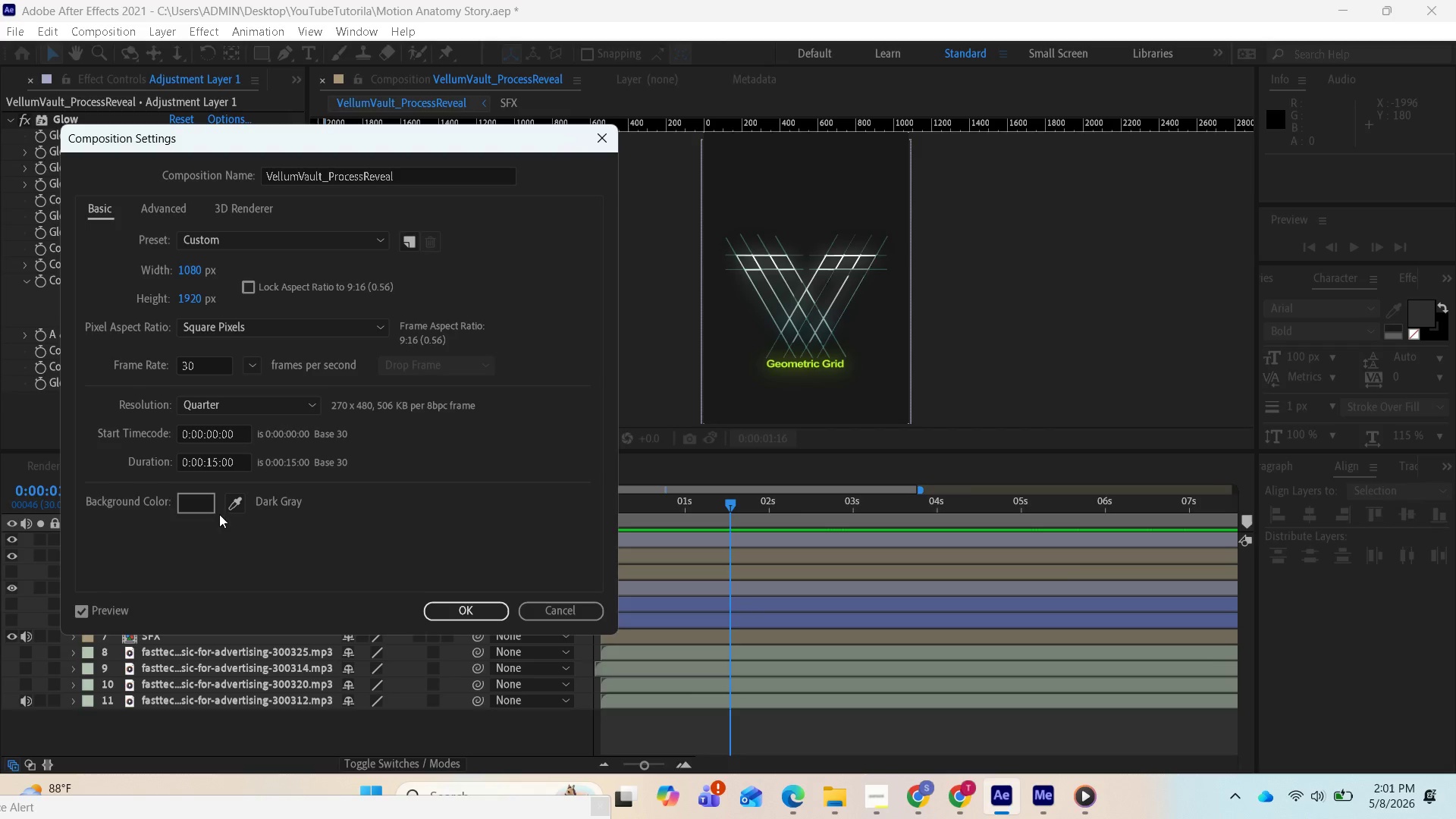 
left_click([204, 501])
 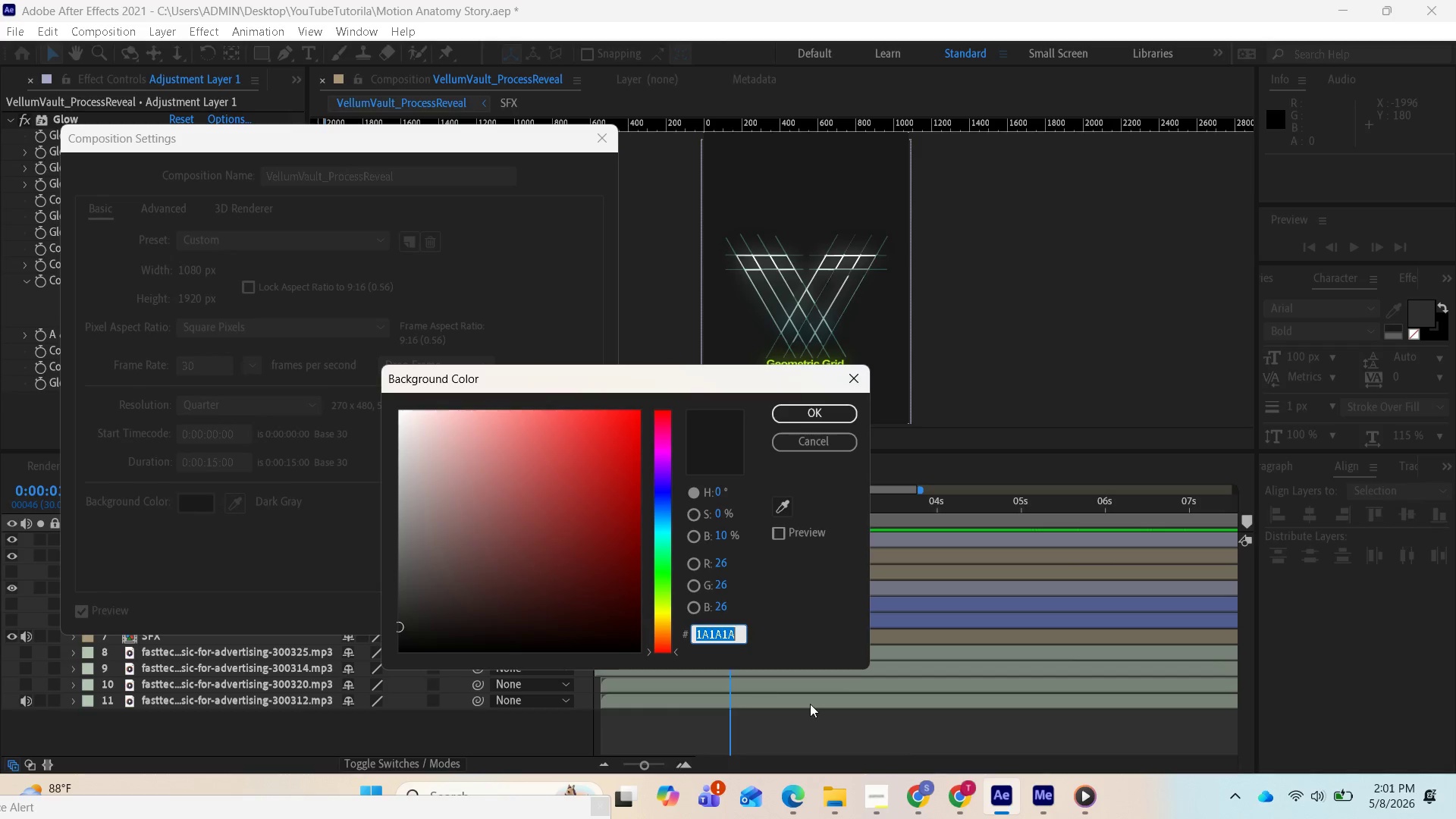 
wait(5.41)
 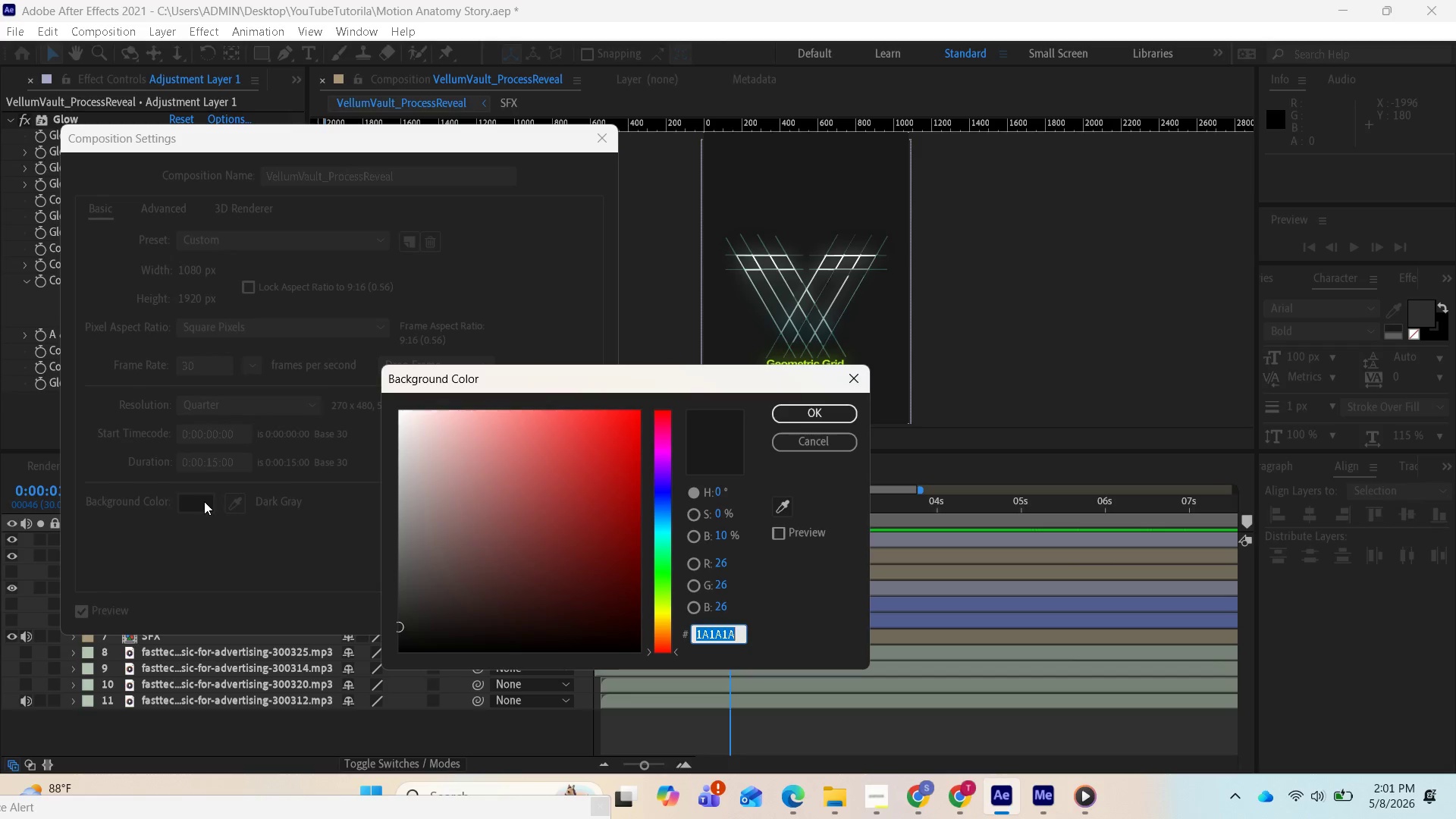 
mouse_move([804, 799])
 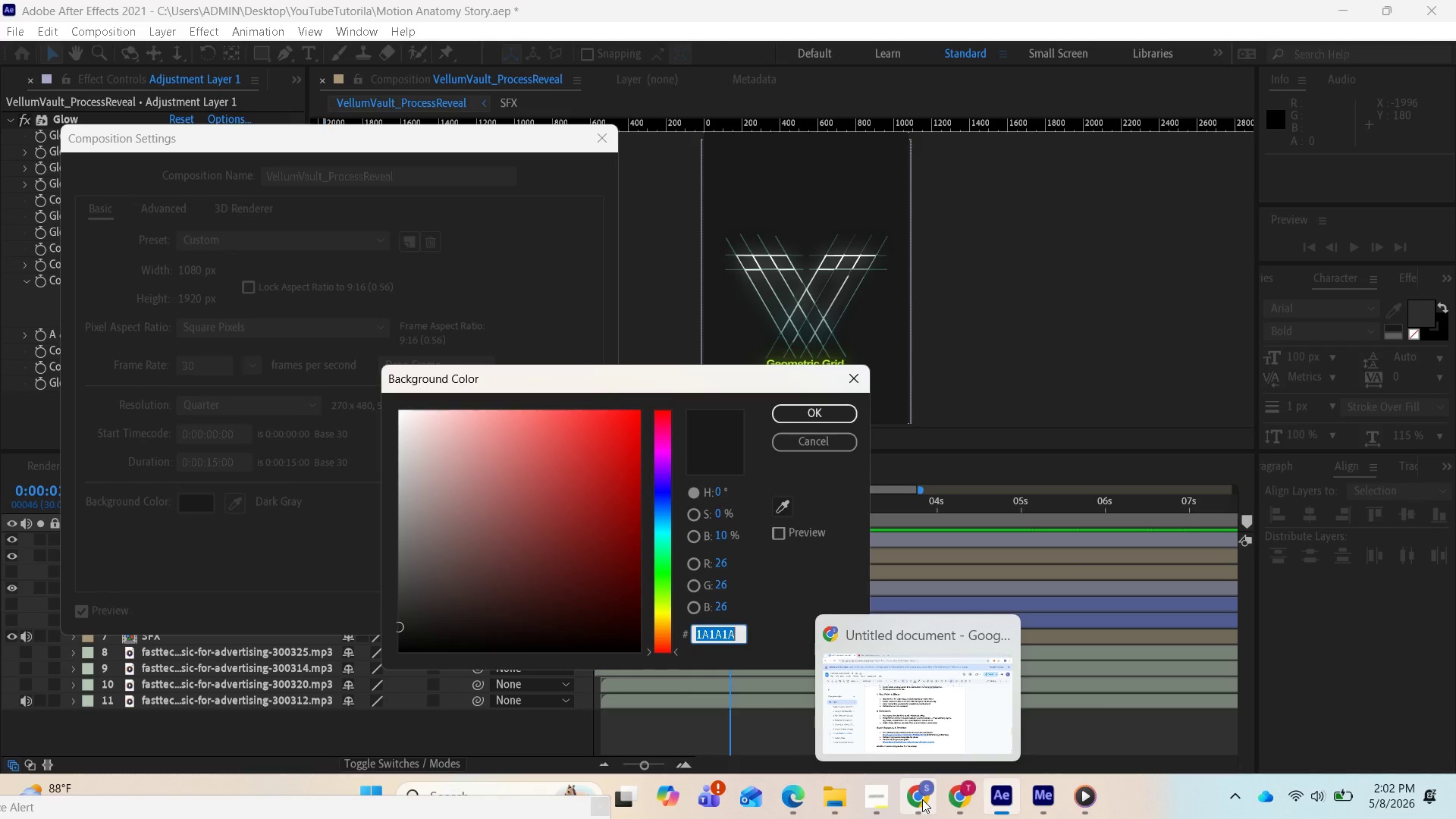 
wait(8.14)
 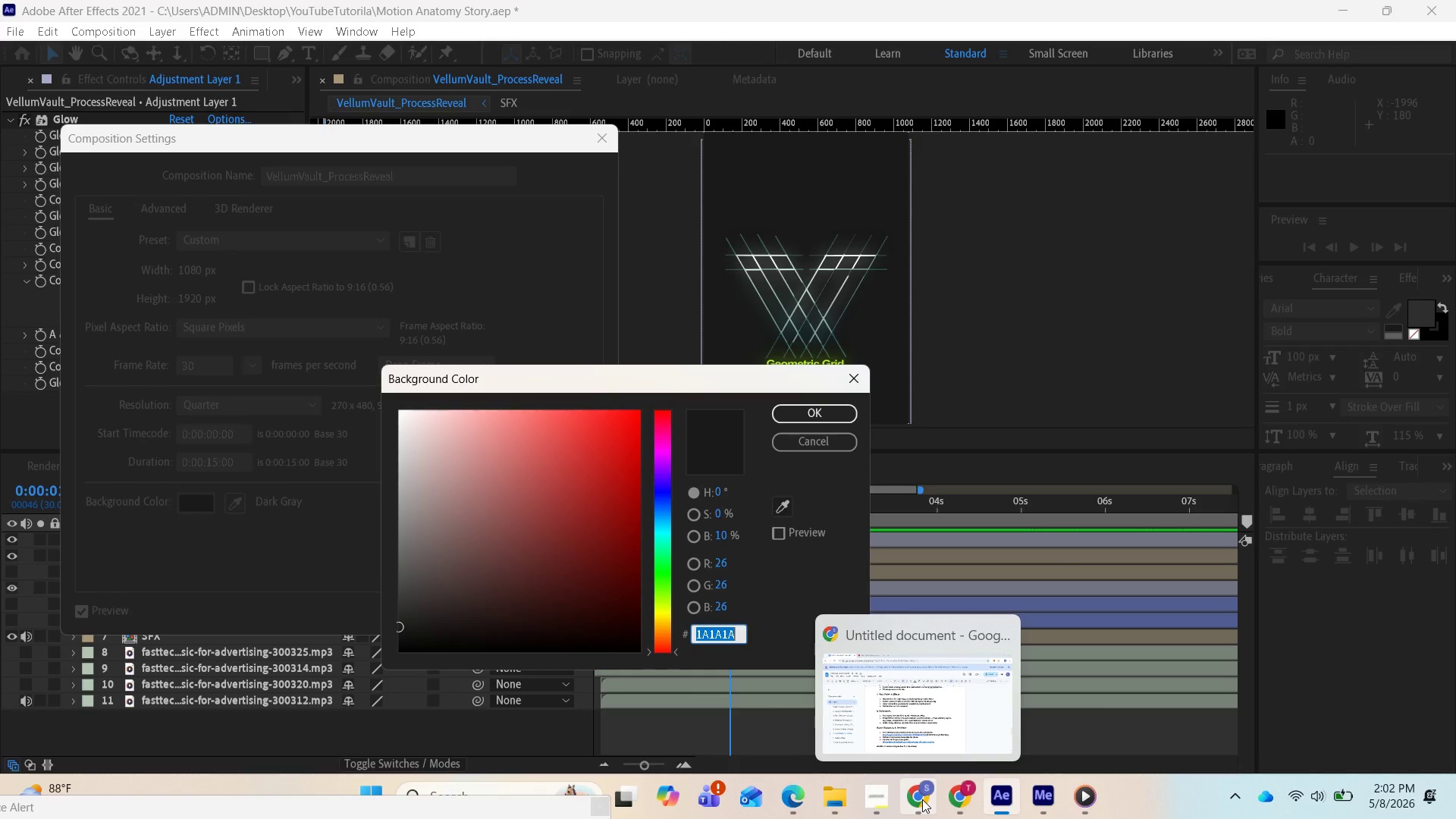 
left_click([870, 794])